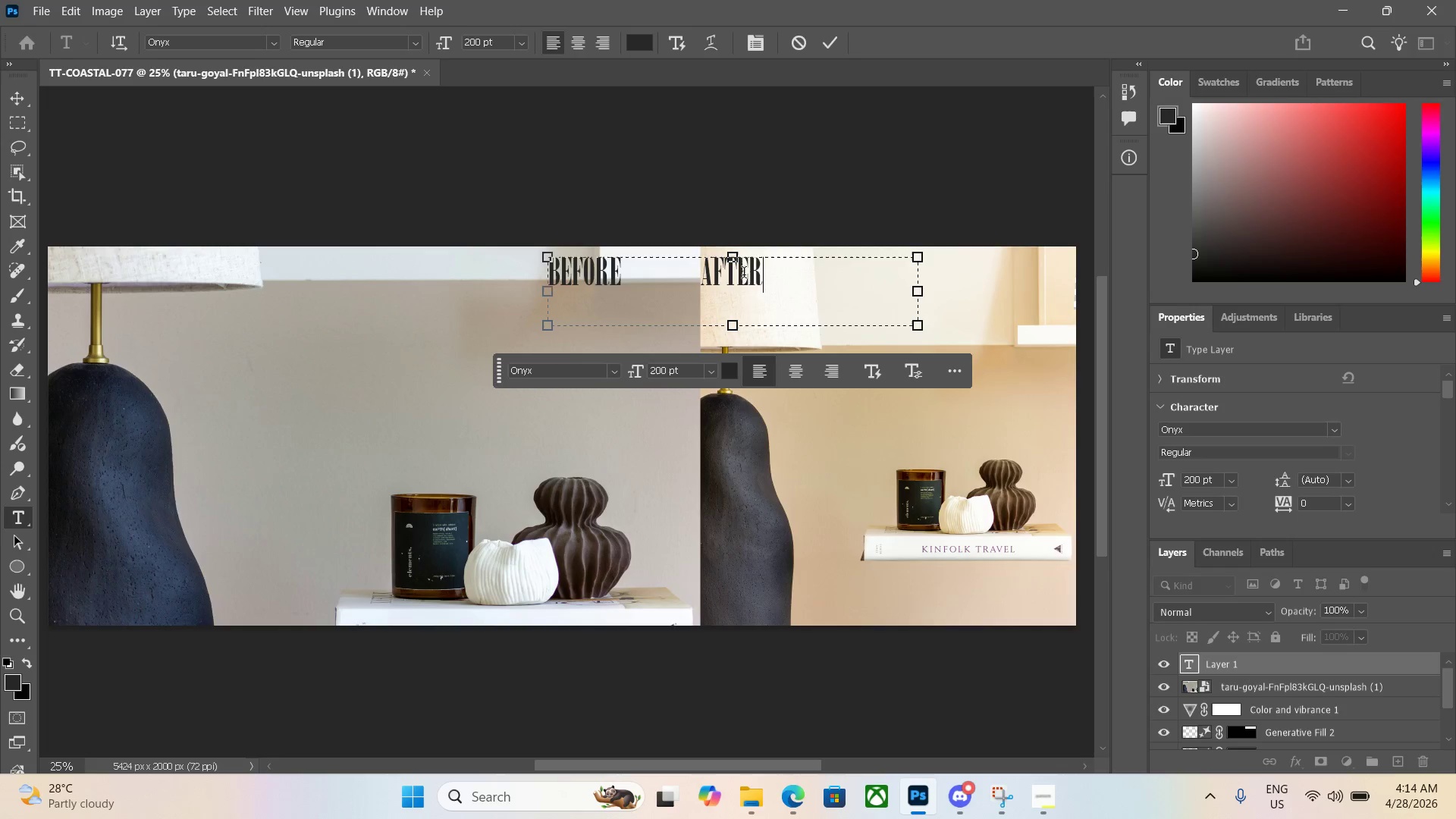 
key(Enter)
 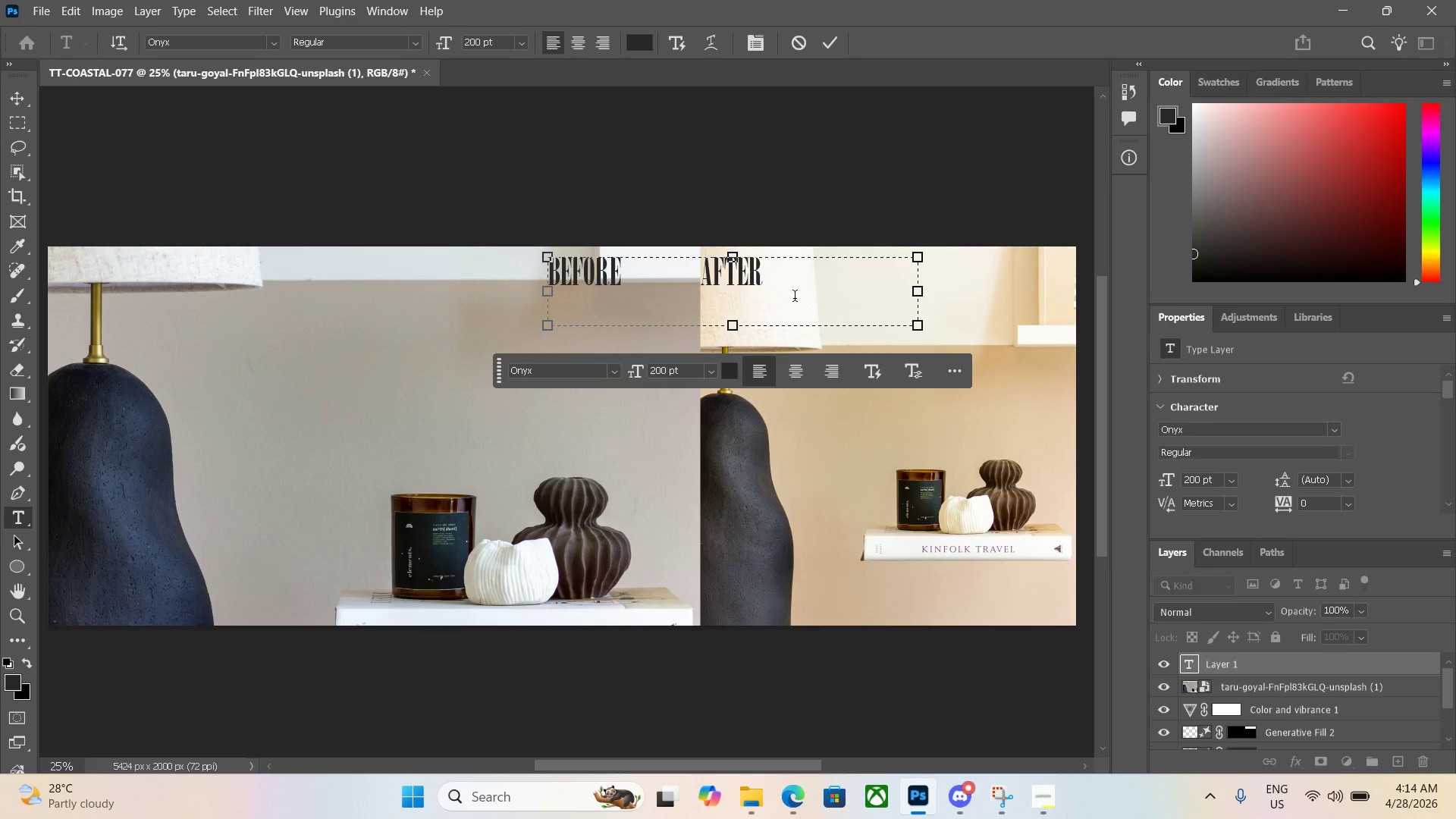 
key(Alt+Control+Shift+W)
 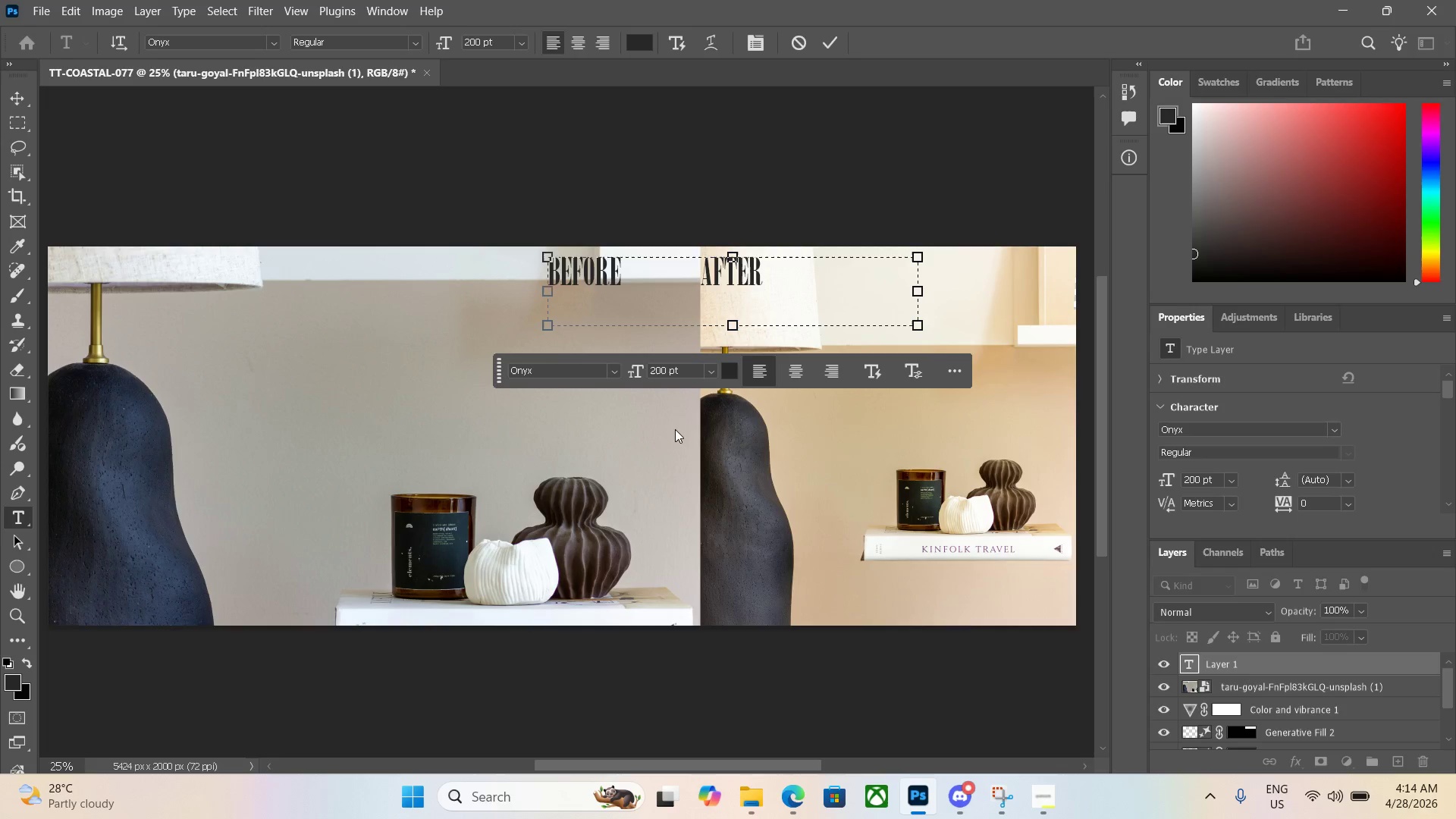 
scroll: coordinate [701, 437], scroll_direction: down, amount: 1.0
 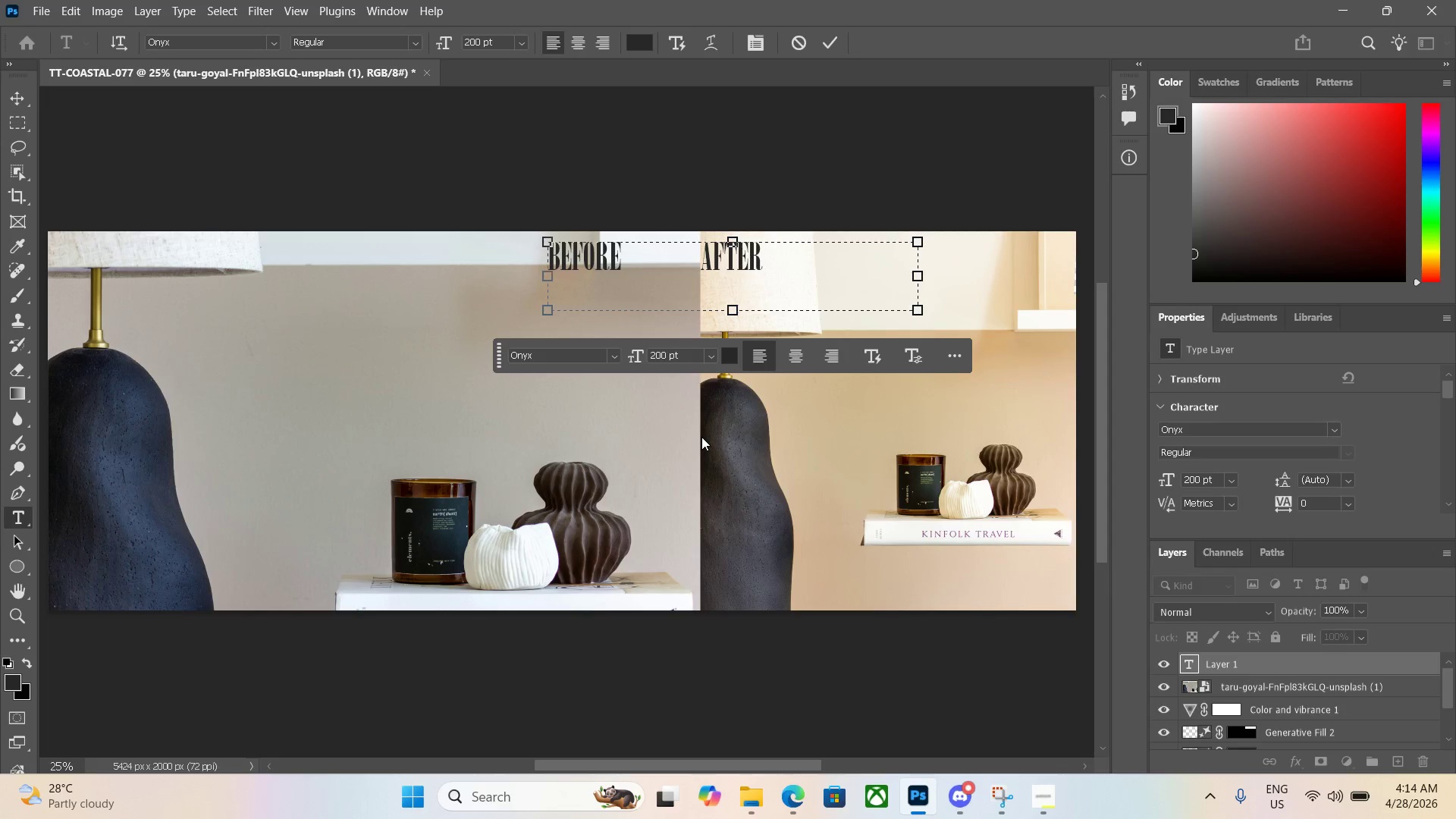 
key(Enter)
 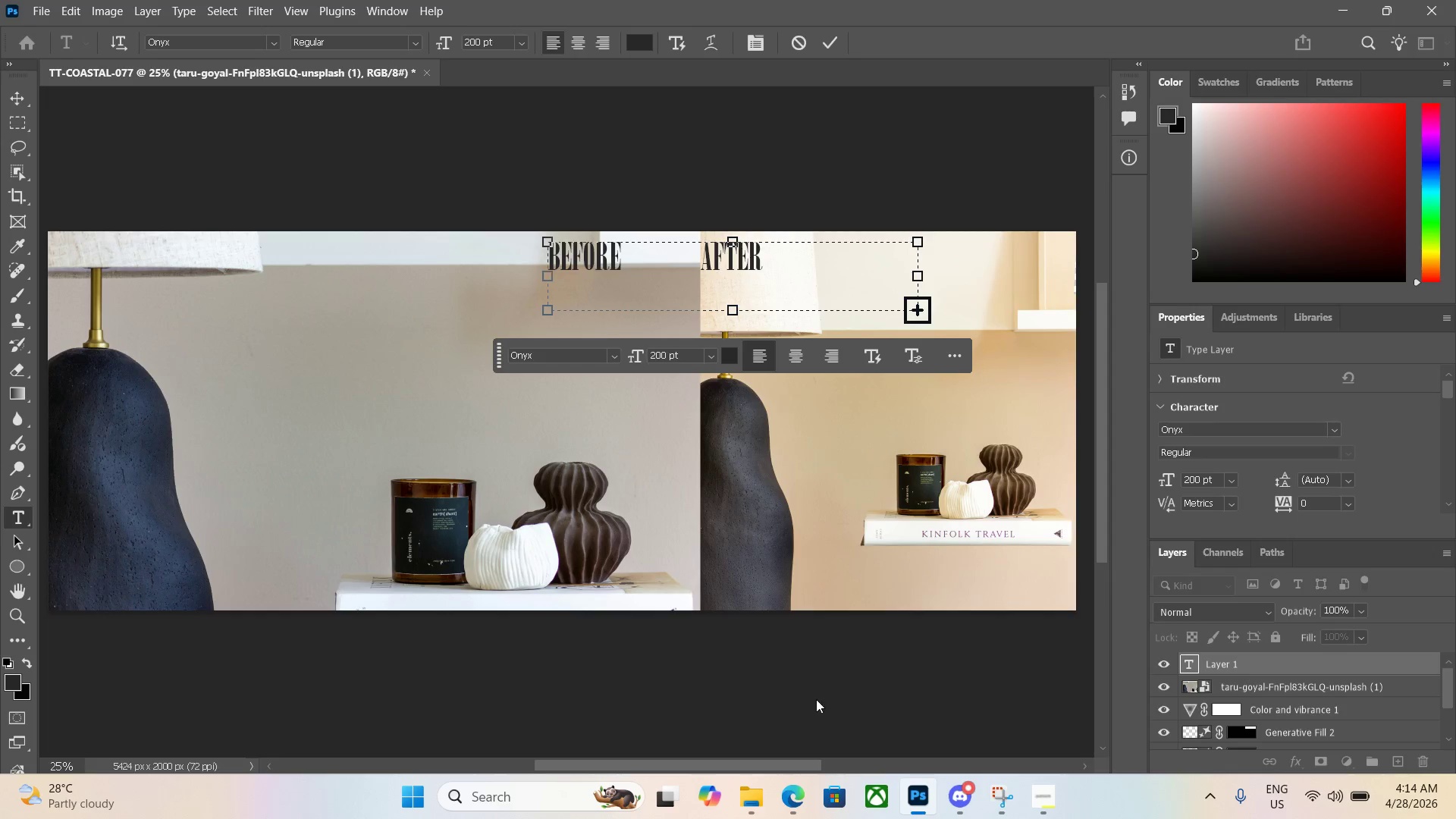 
left_click([795, 688])
 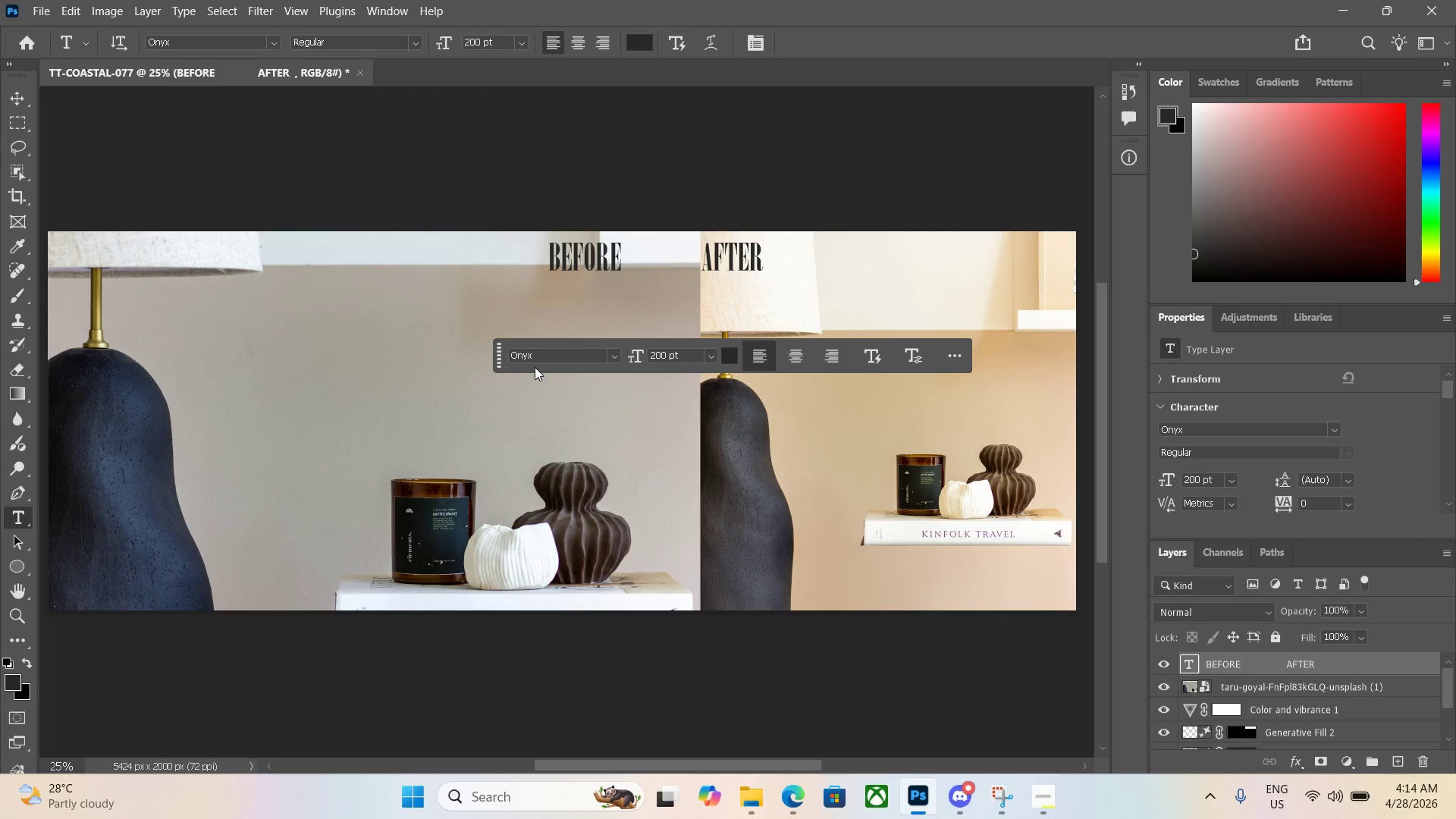 
left_click_drag(start_coordinate=[498, 357], to_coordinate=[447, 718])
 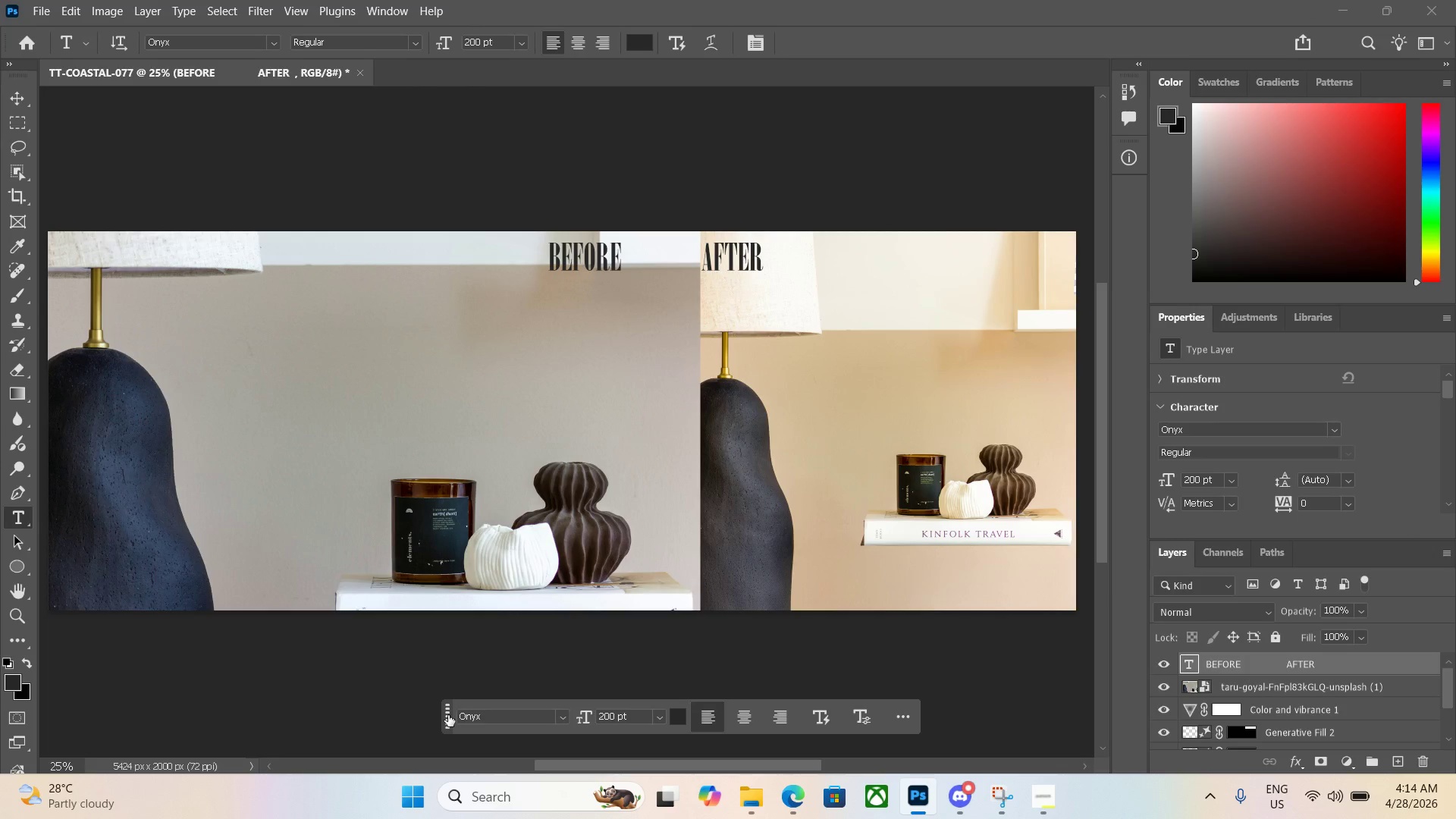 
key(Alt+Control+Shift+W)
 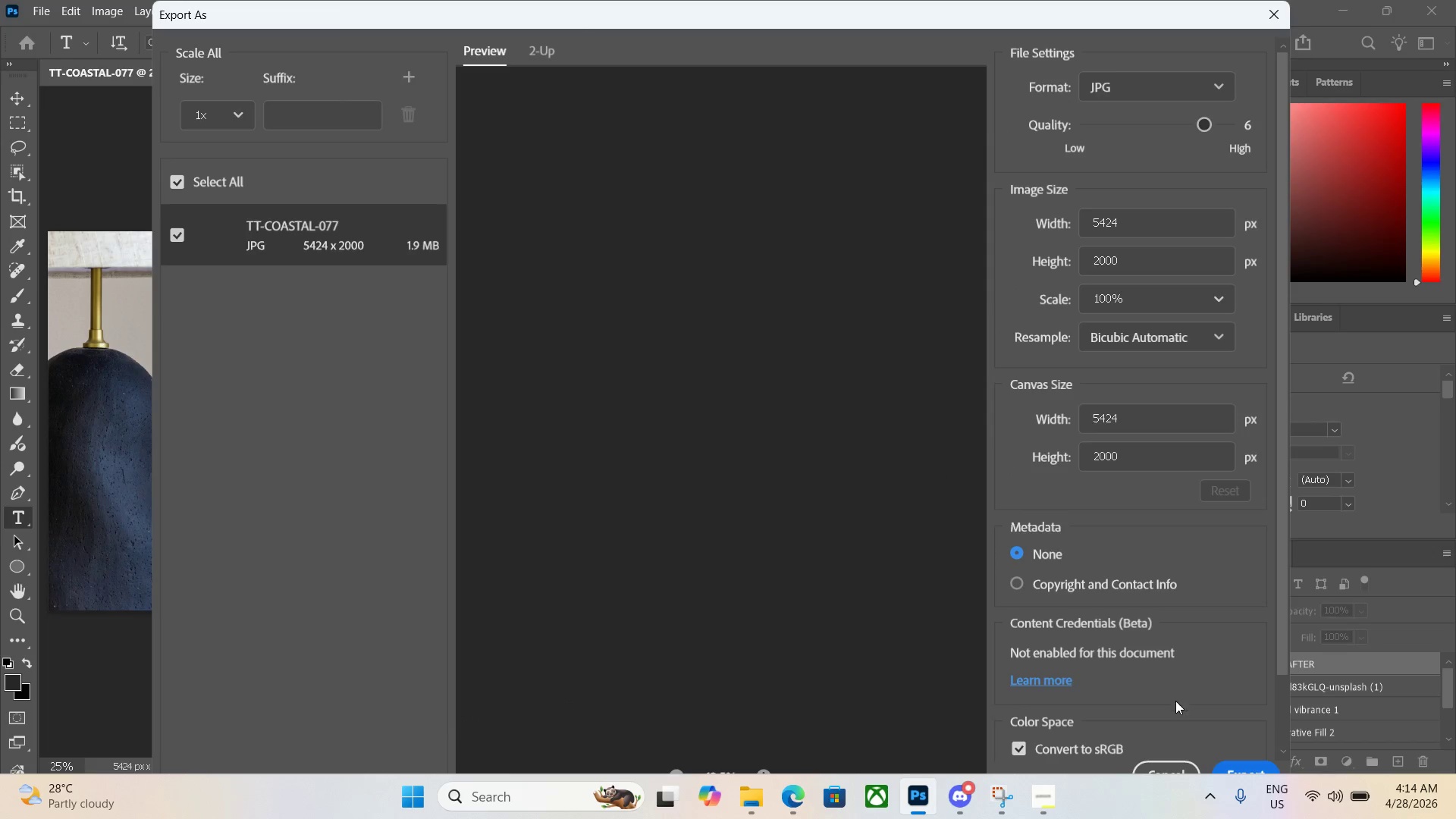 
left_click([1260, 767])
 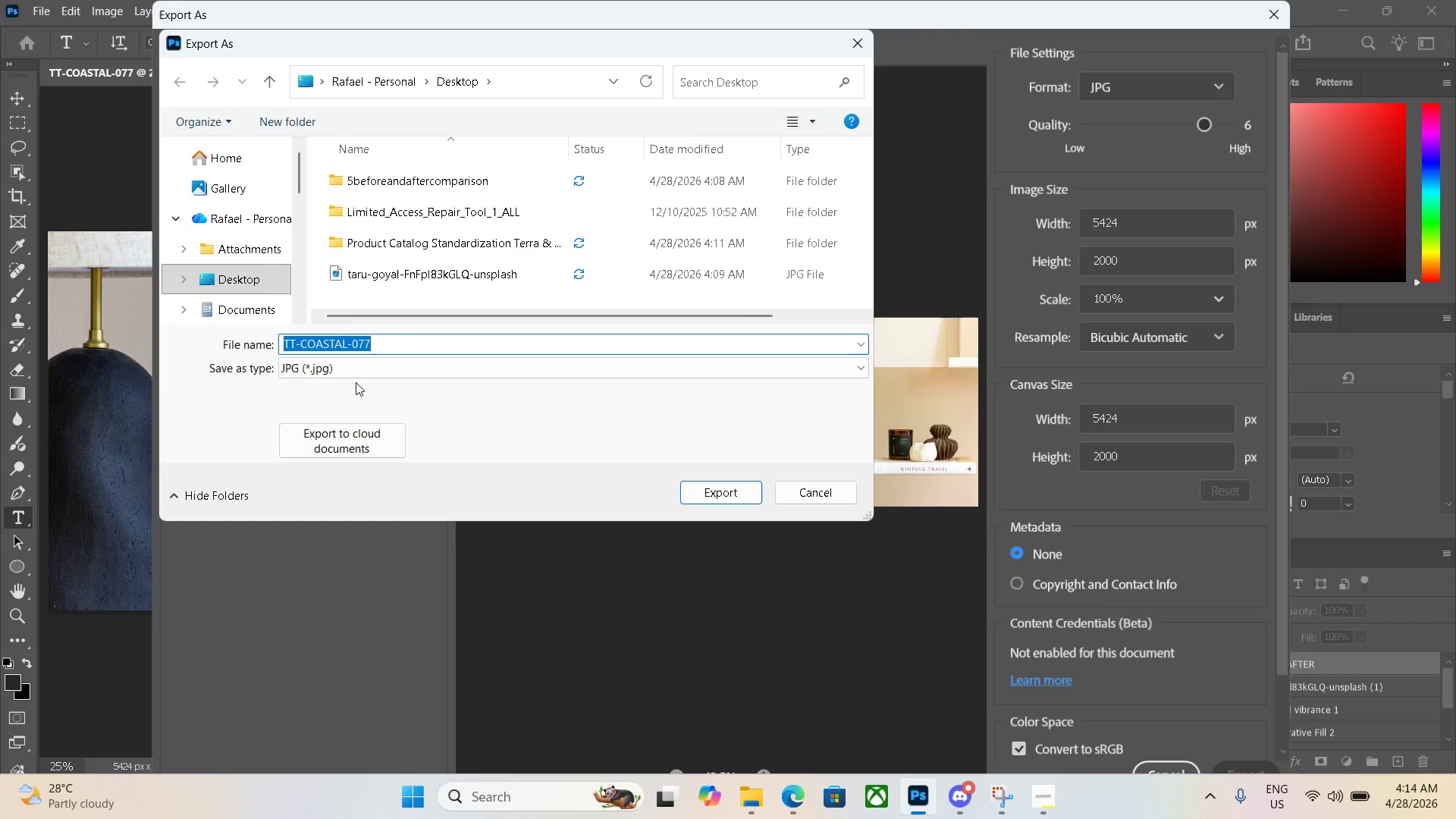 
wait(5.14)
 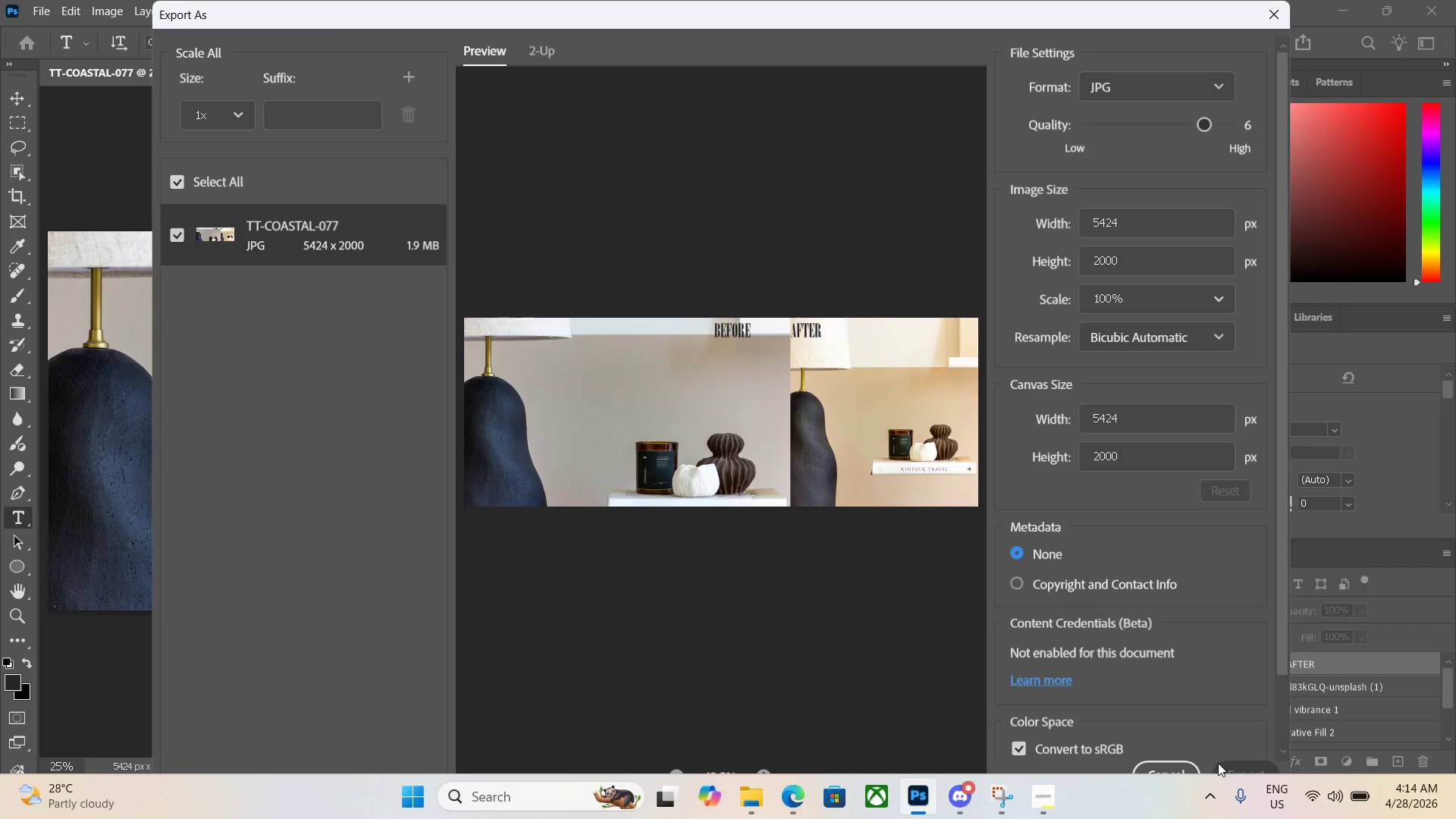 
key(ArrowLeft)
 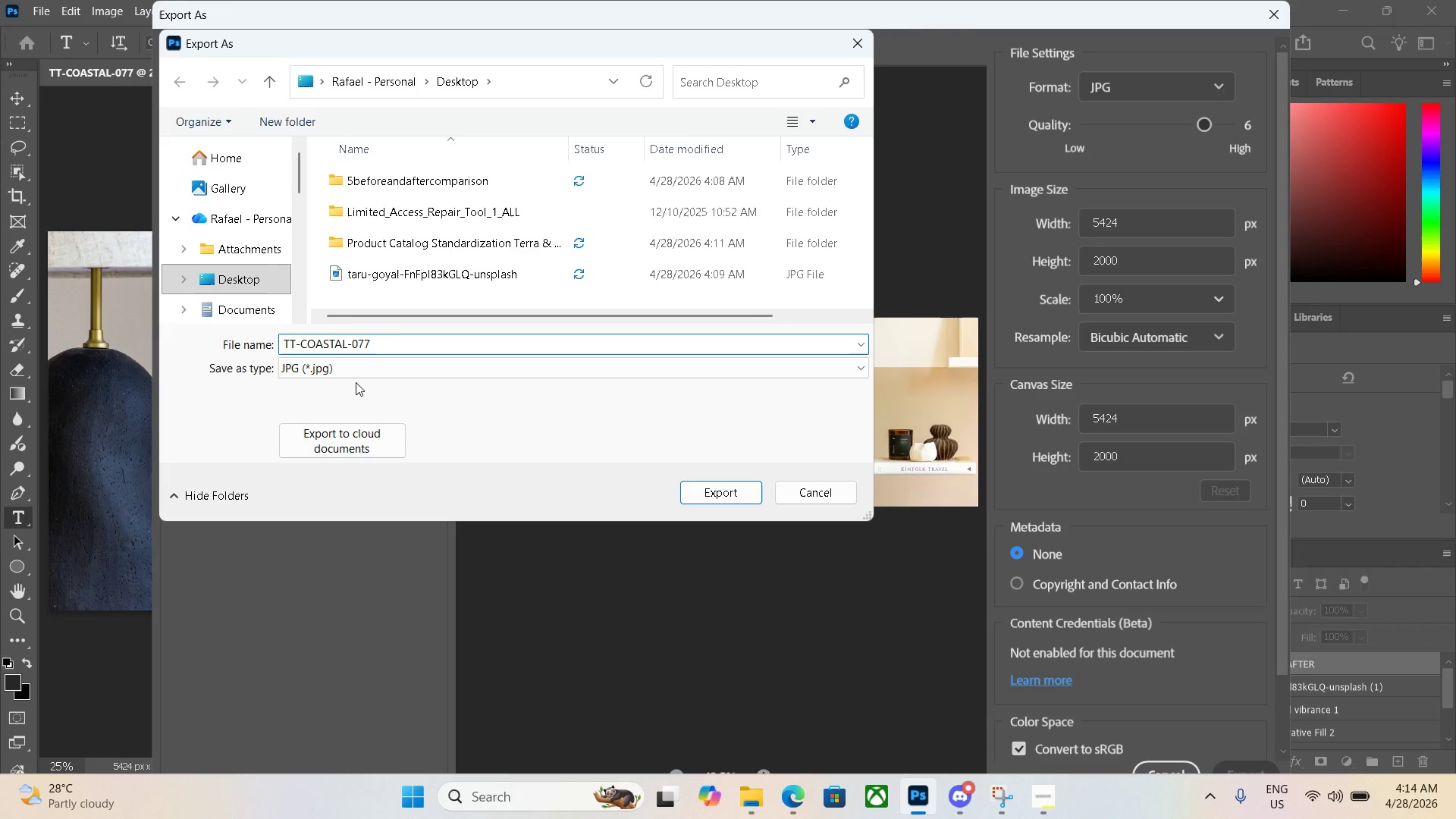 
type(BEFORE_AFTER_)
 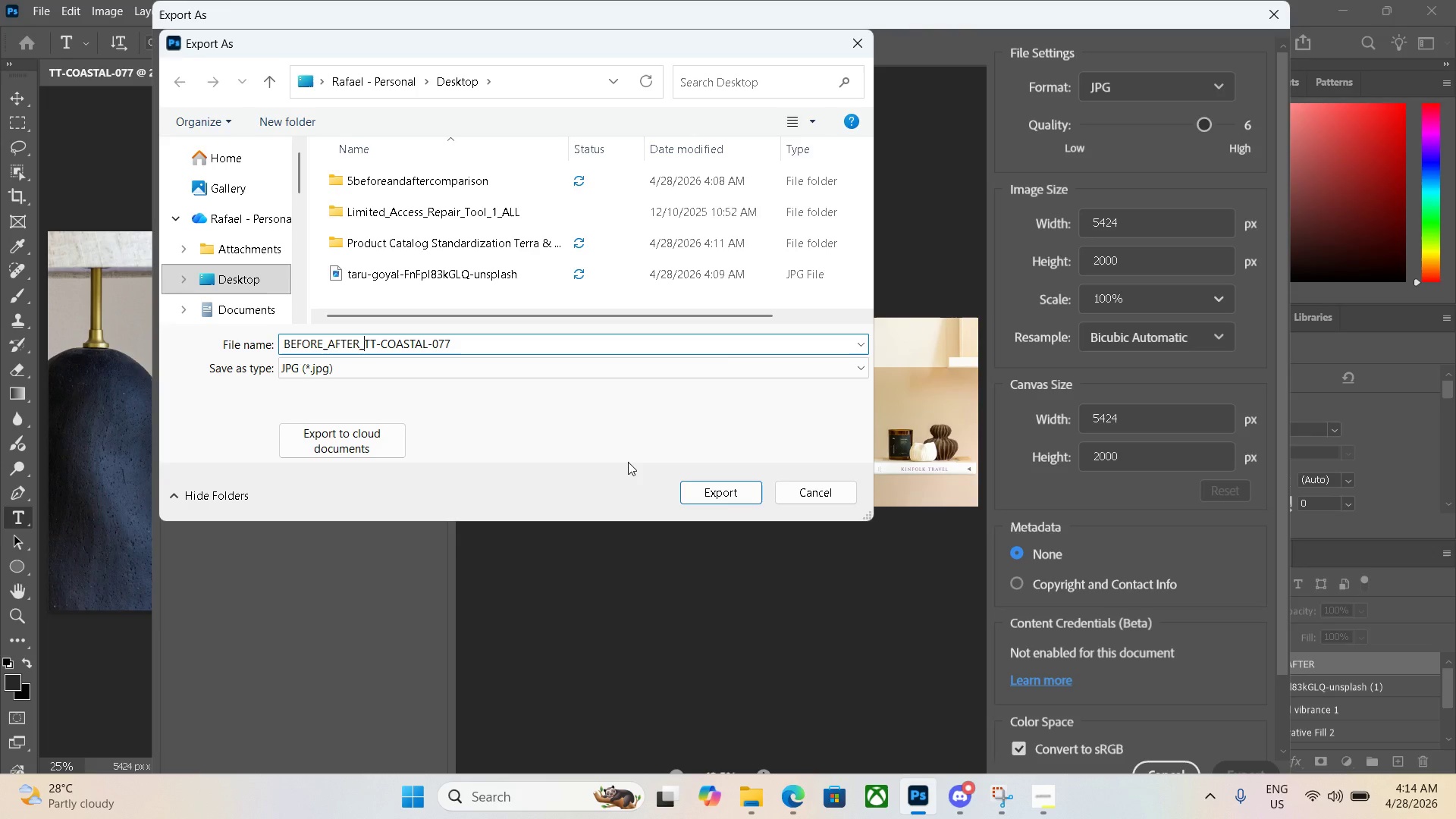 
wait(5.94)
 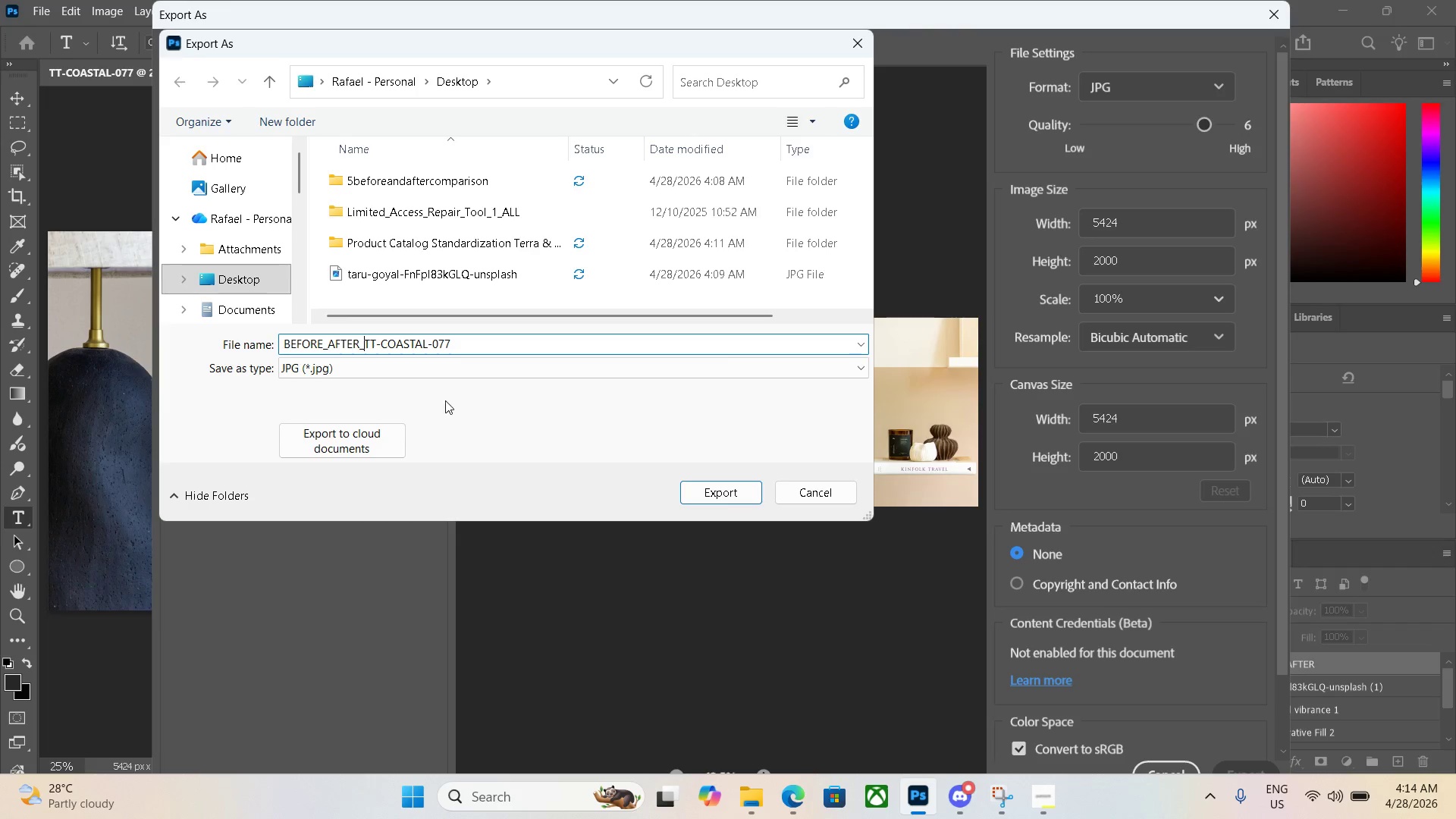 
left_click([720, 491])
 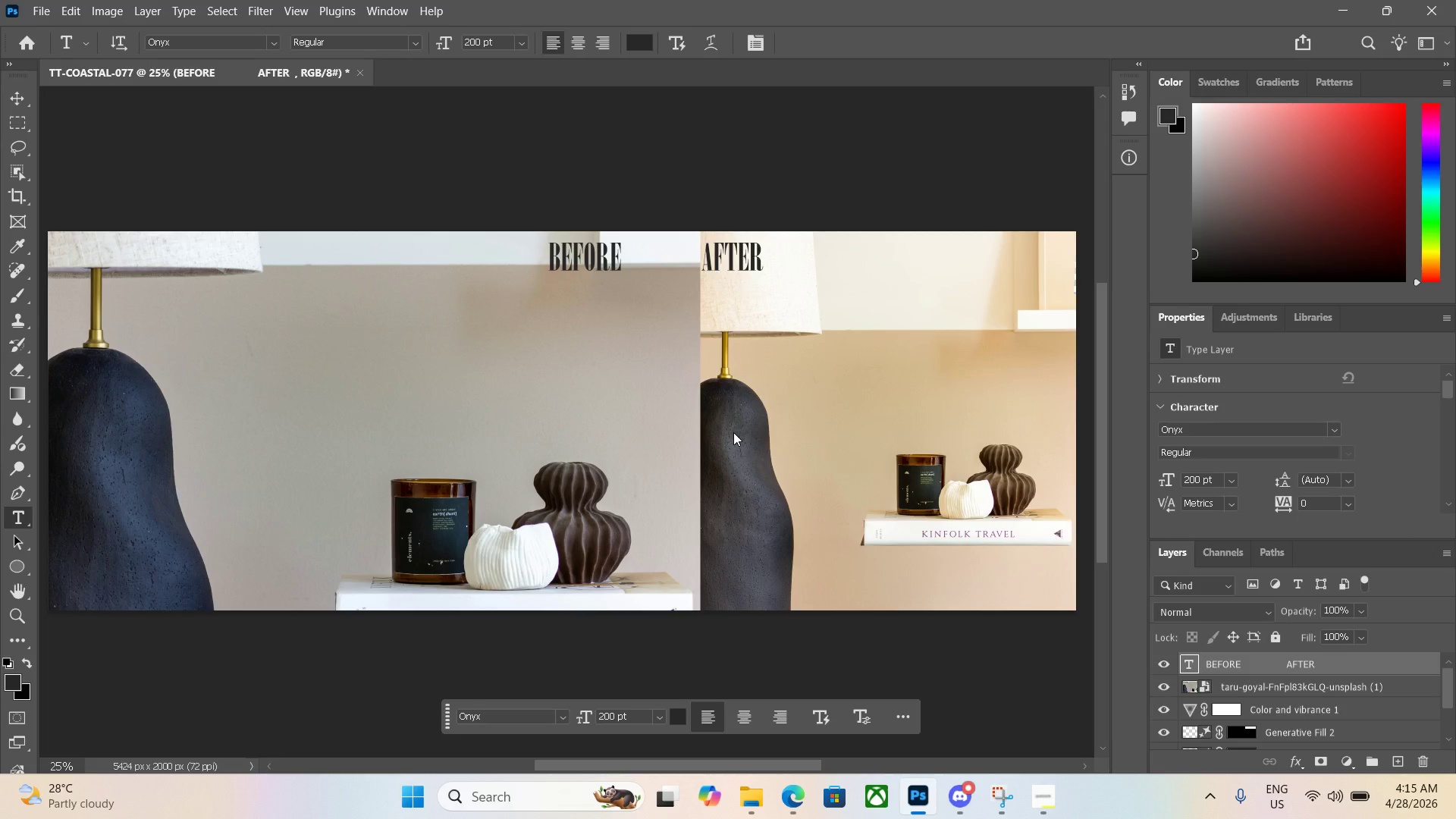 
wait(7.45)
 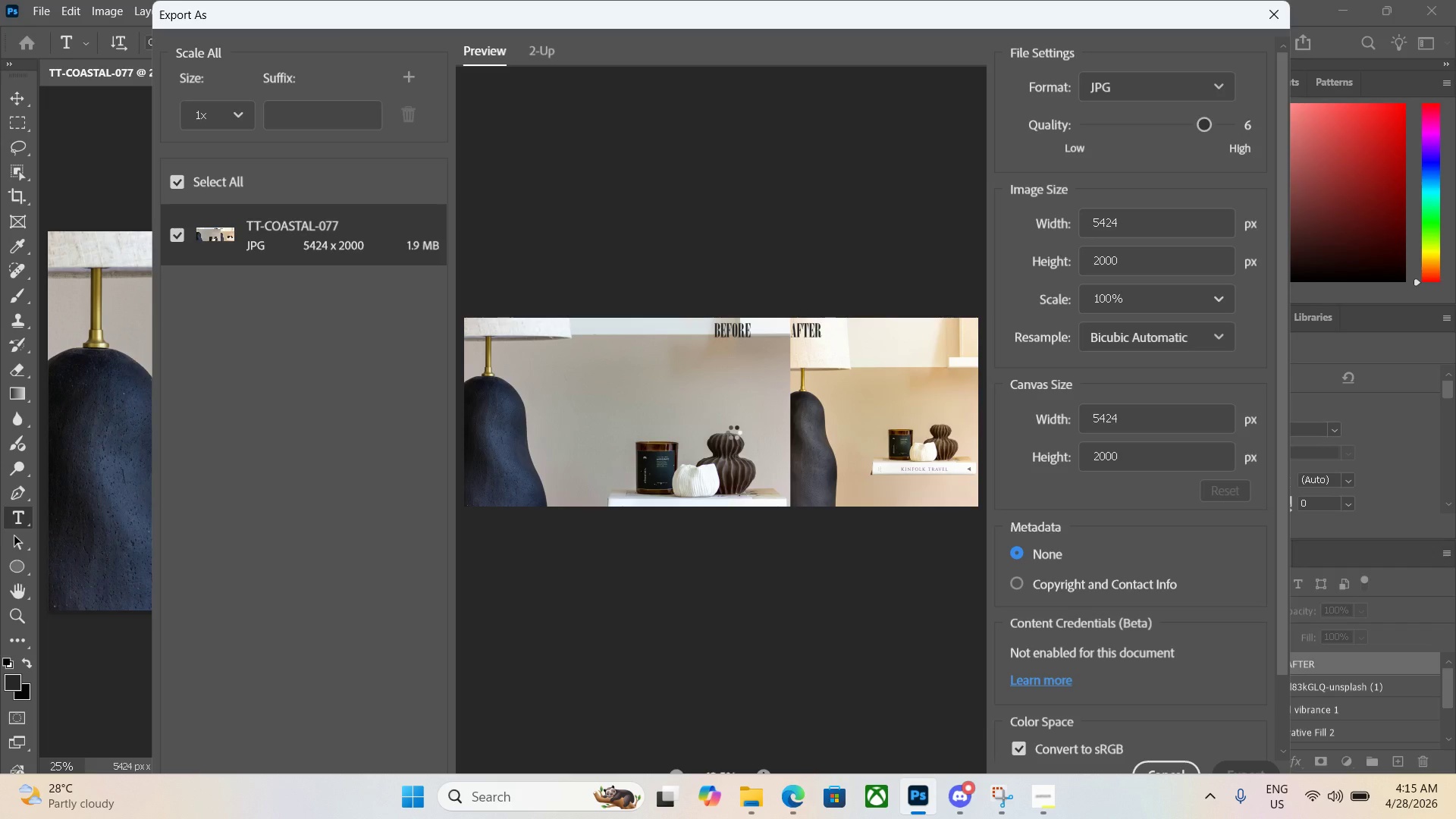 
left_click([356, 71])
 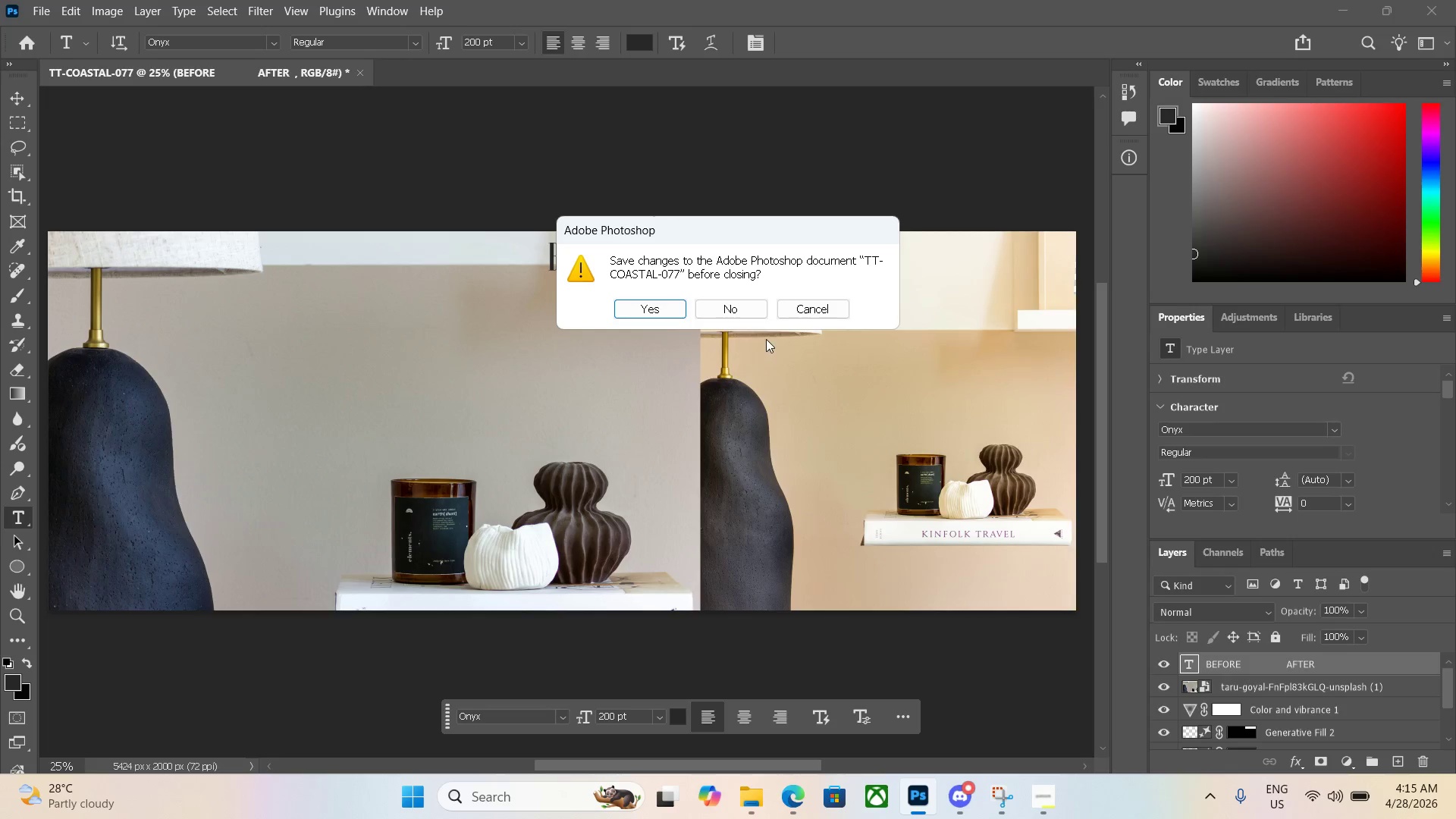 
left_click([736, 312])
 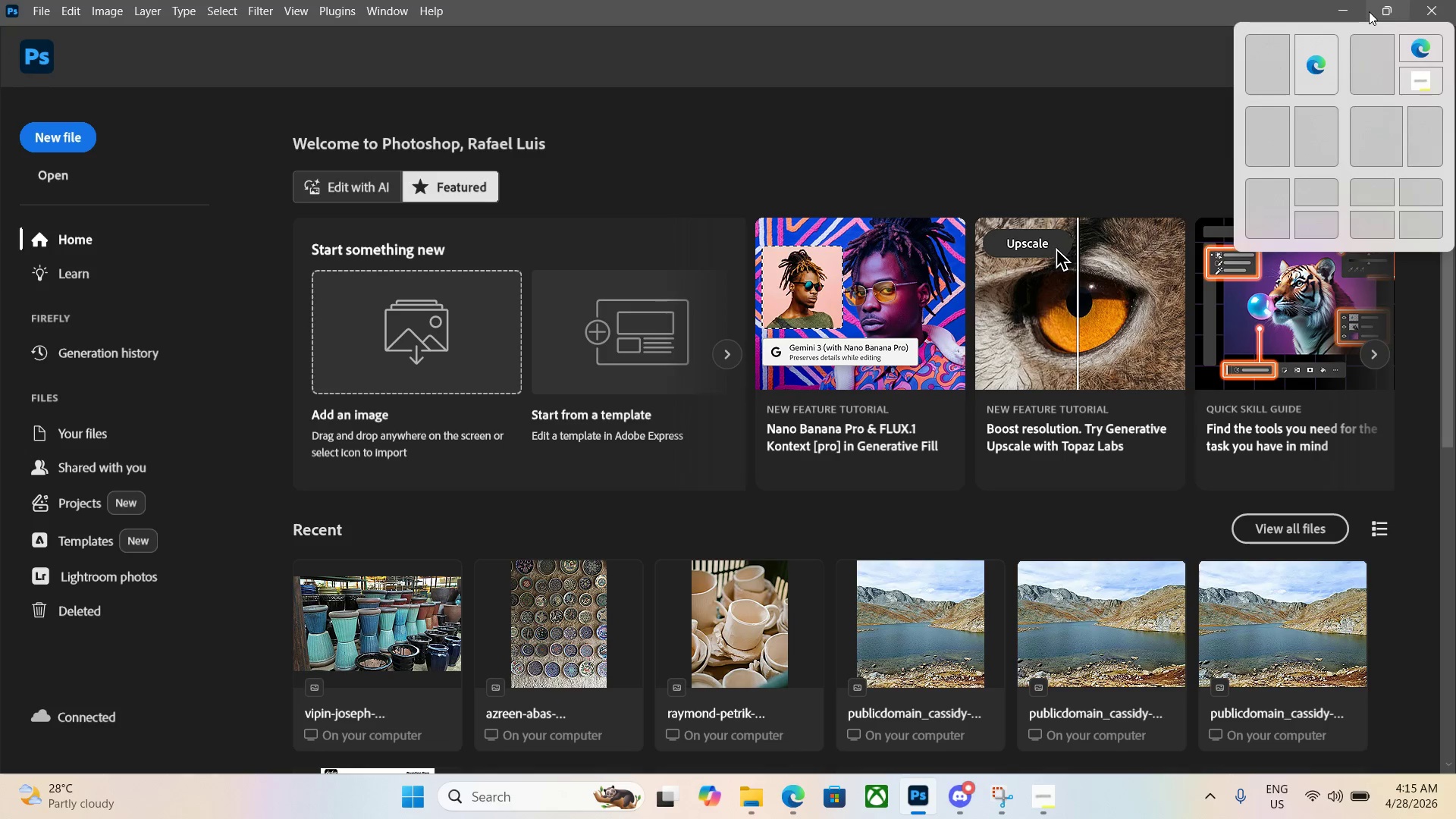 
key(Control+ControlLeft)
 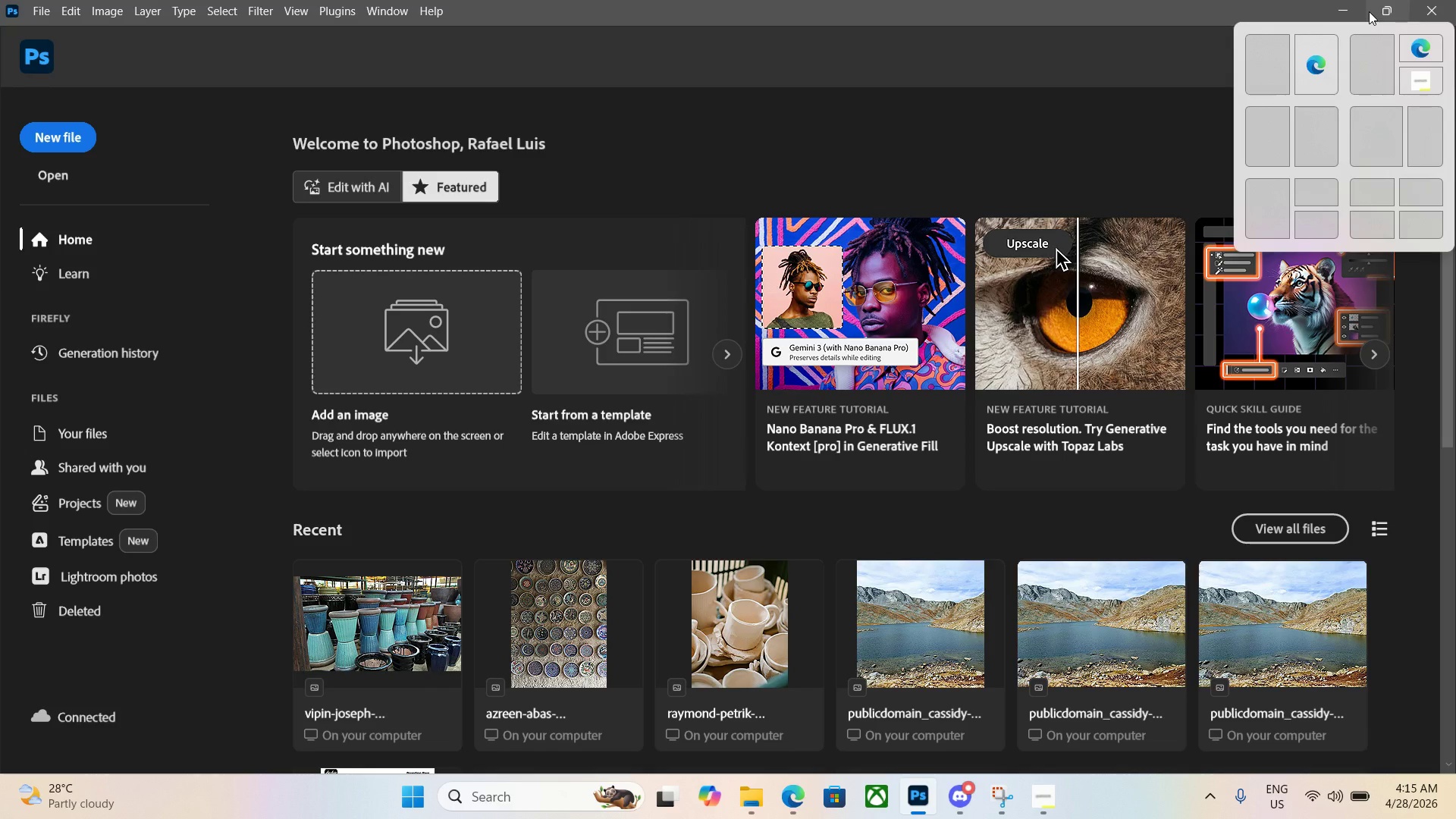 
key(Control+N)
 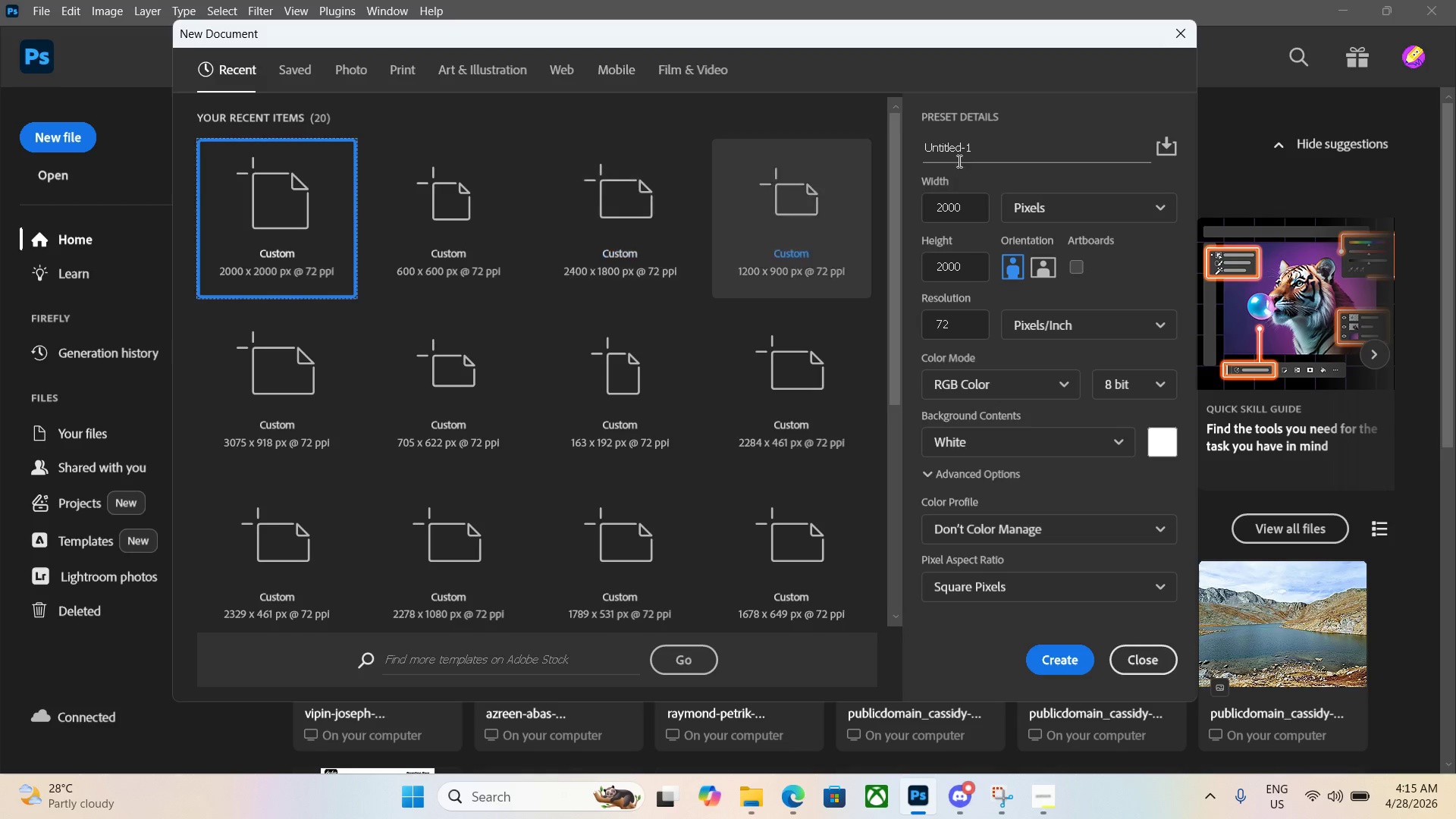 
double_click([1004, 149])
 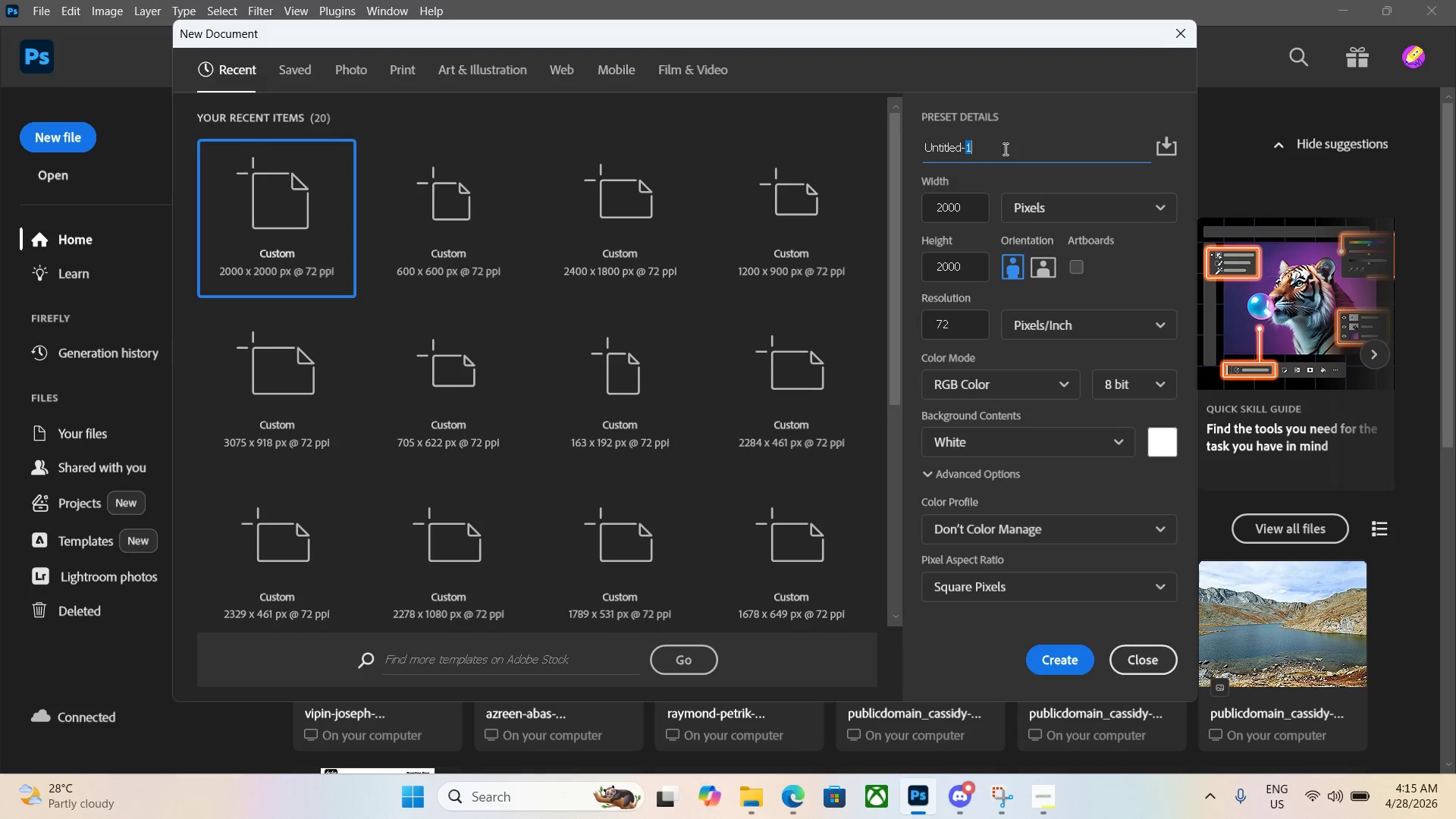 
triple_click([1004, 149])
 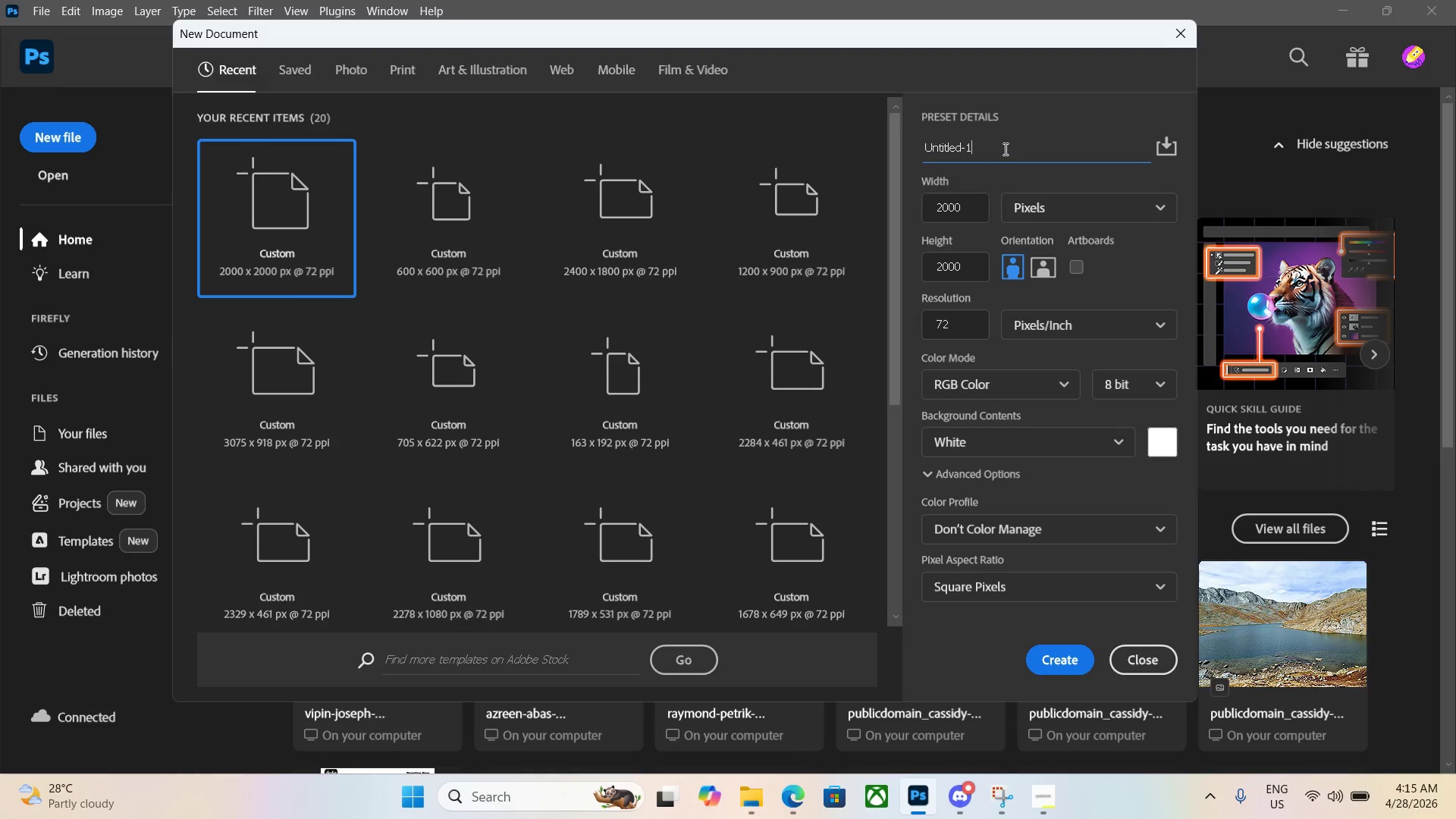 
left_click_drag(start_coordinate=[1004, 149], to_coordinate=[922, 148])
 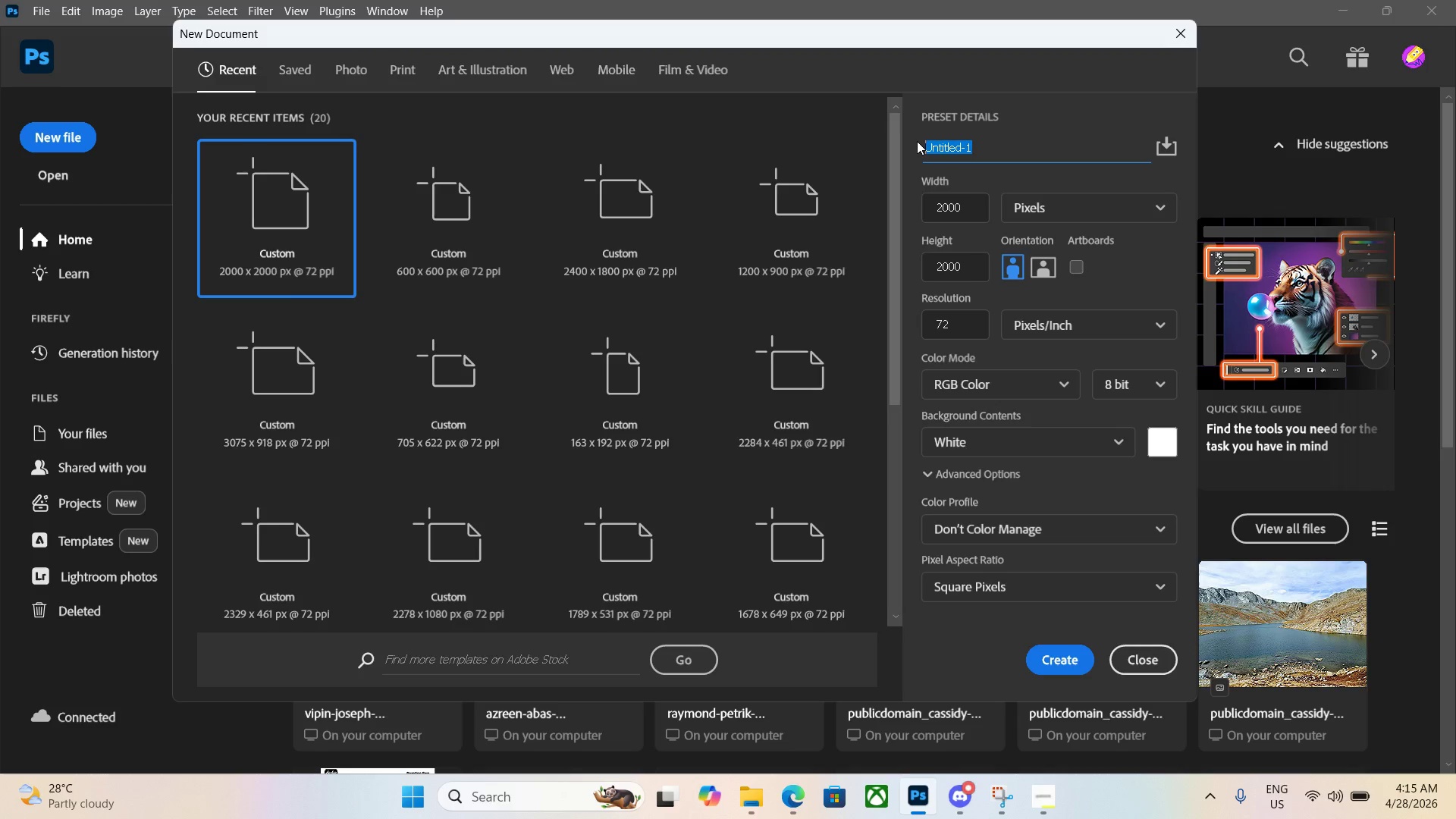 
key(Backspace)
 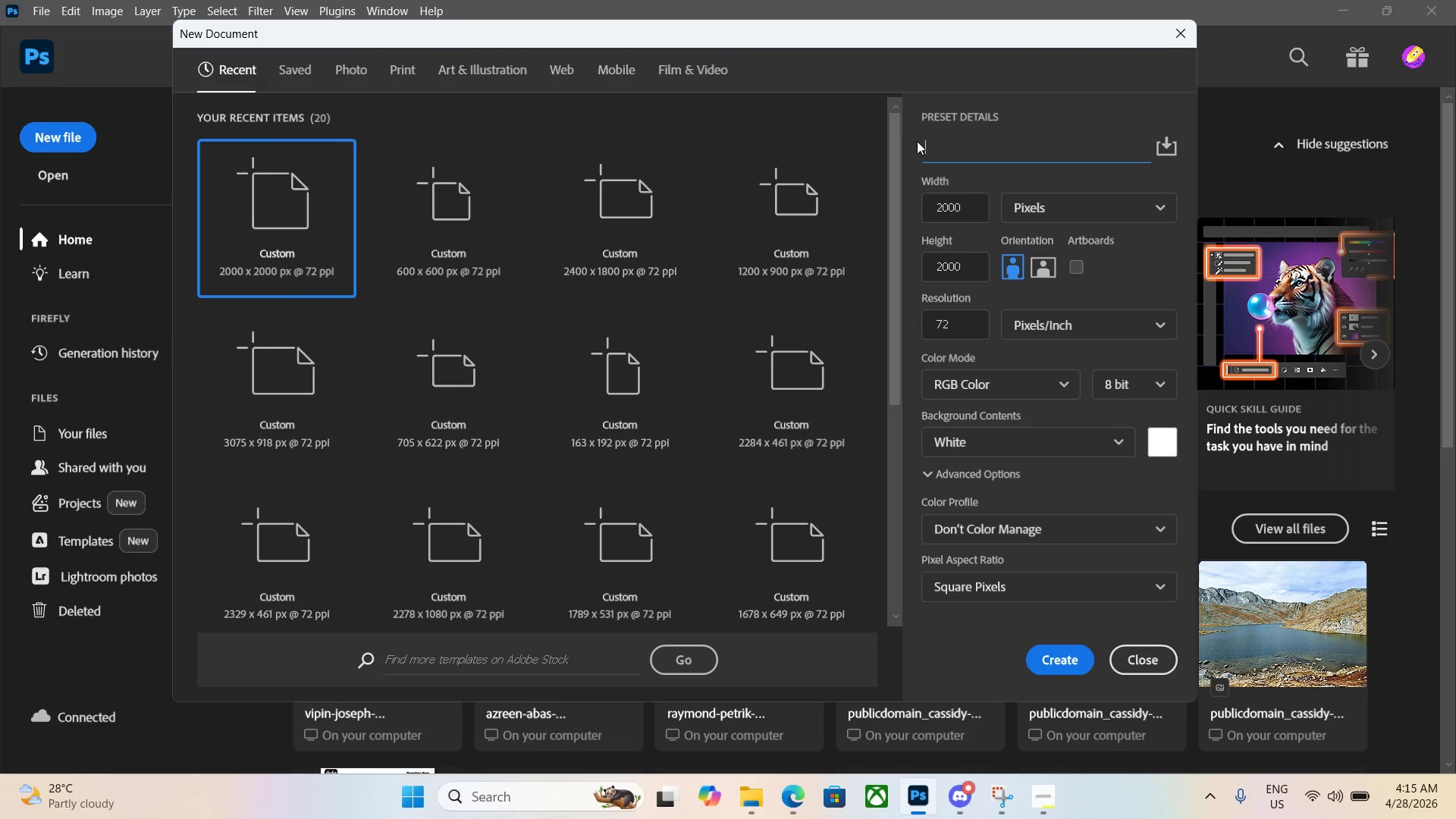 
key(Control+V)
 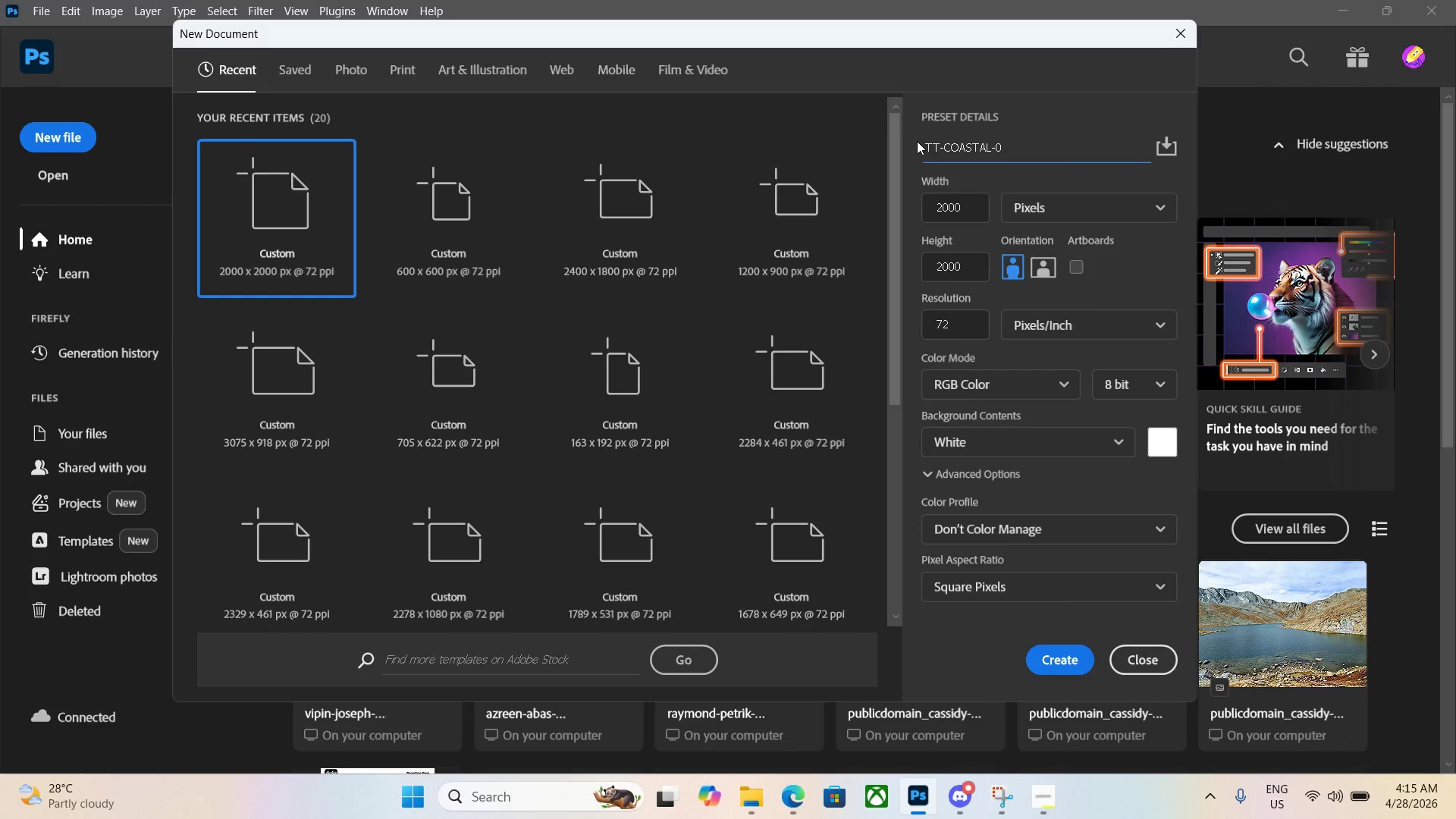 
key(Numpad7)
 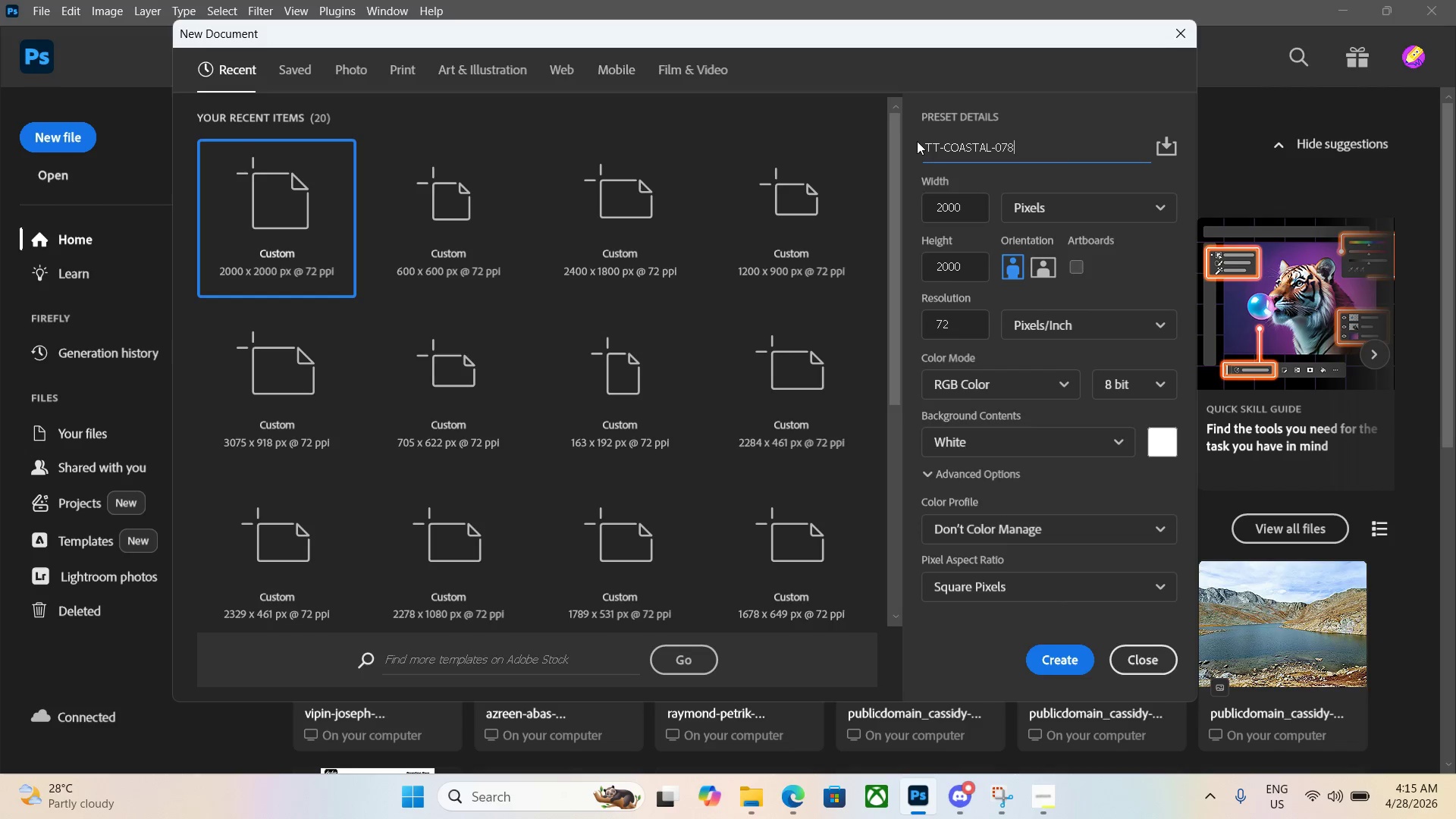 
key(Numpad8)
 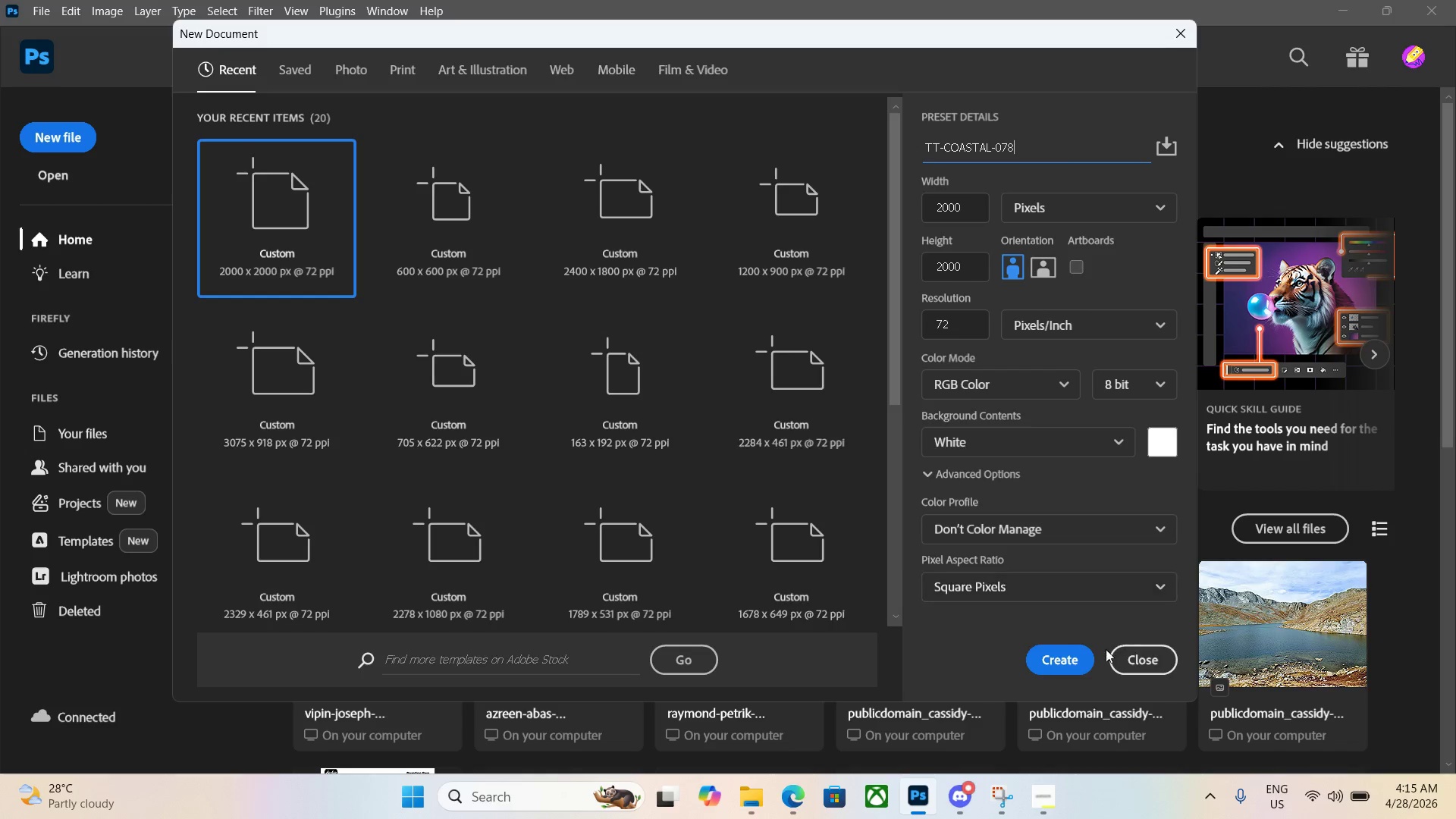 
left_click([1077, 657])
 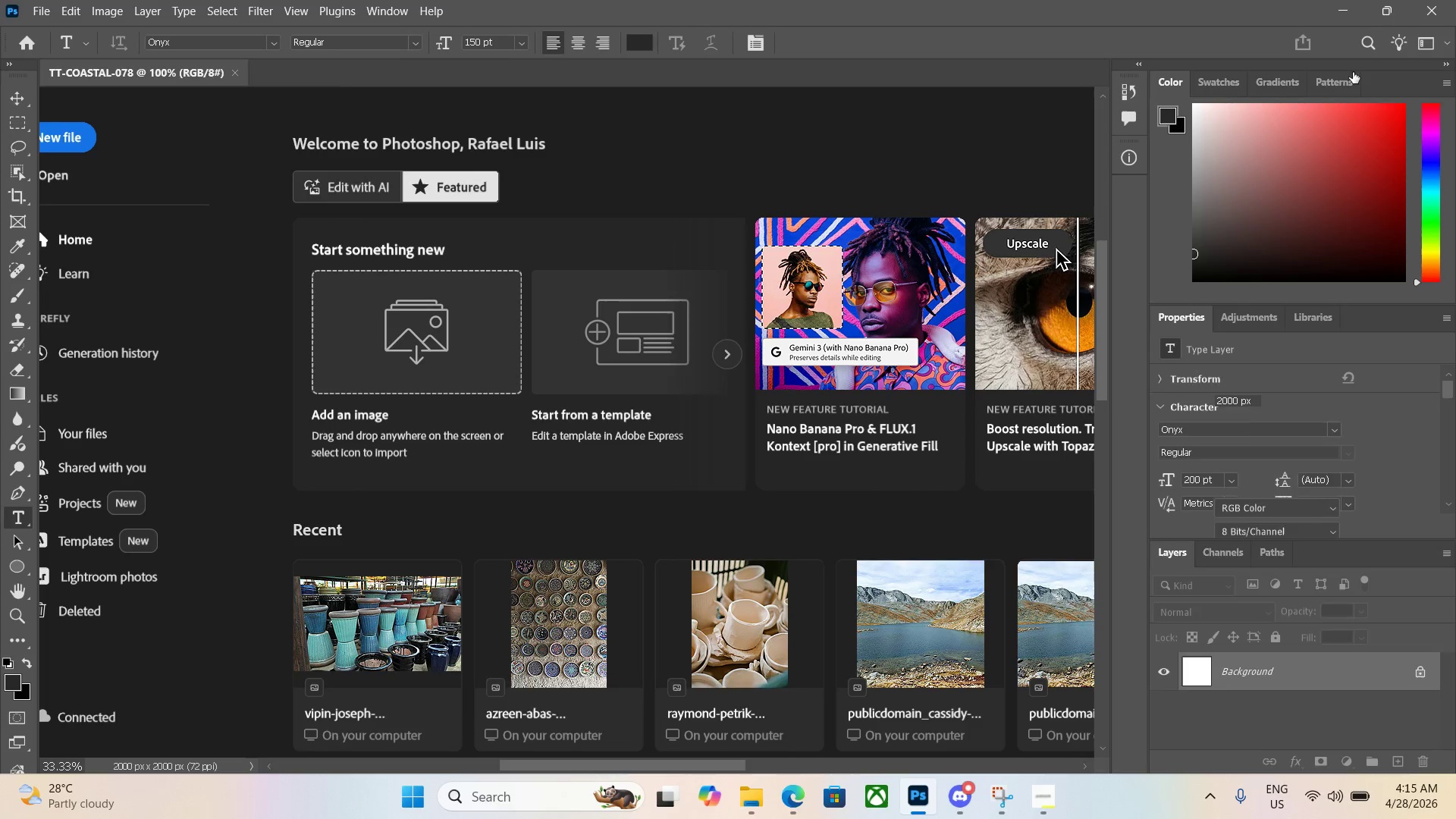 
left_click([1382, 7])
 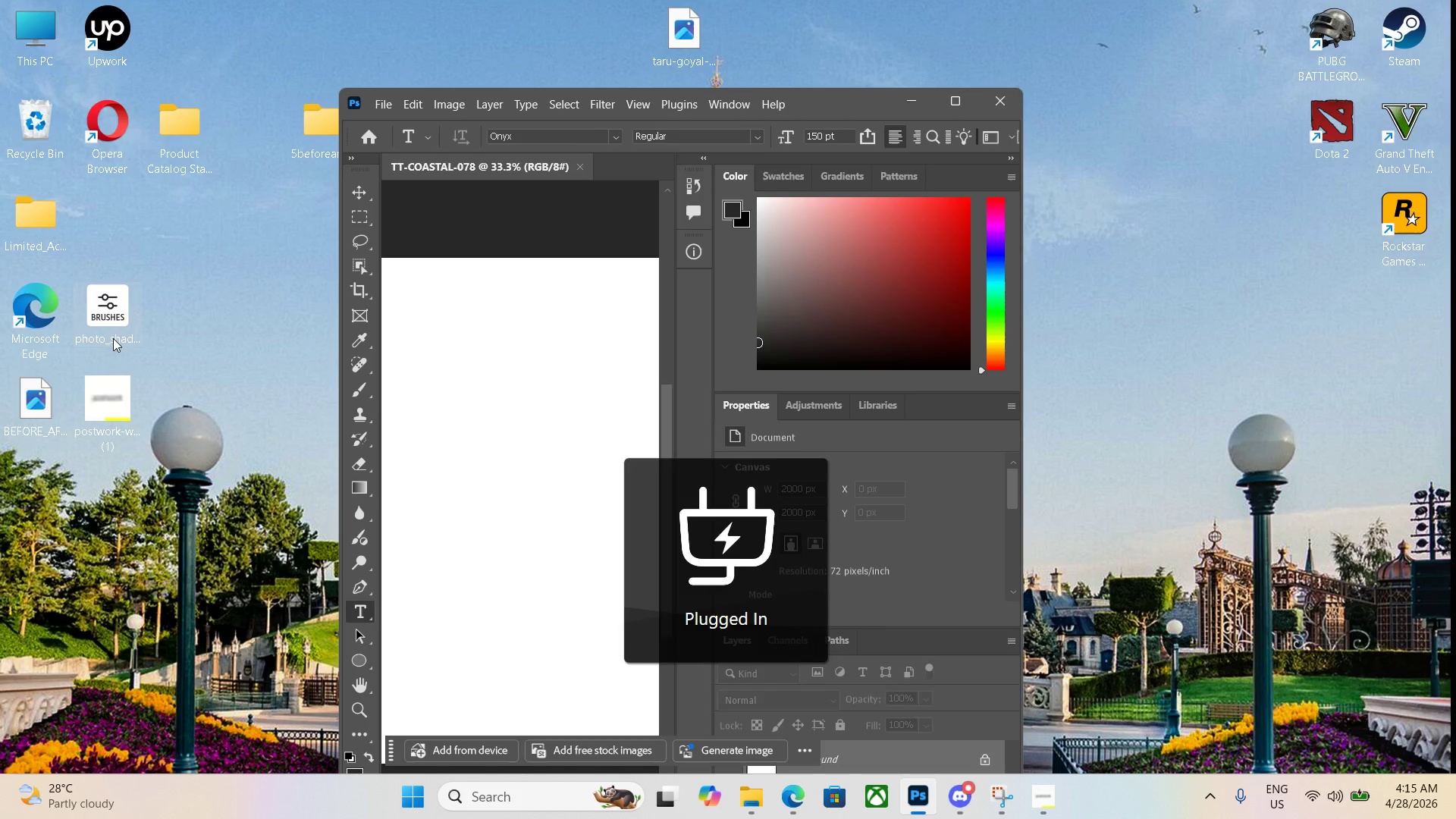 
wait(7.27)
 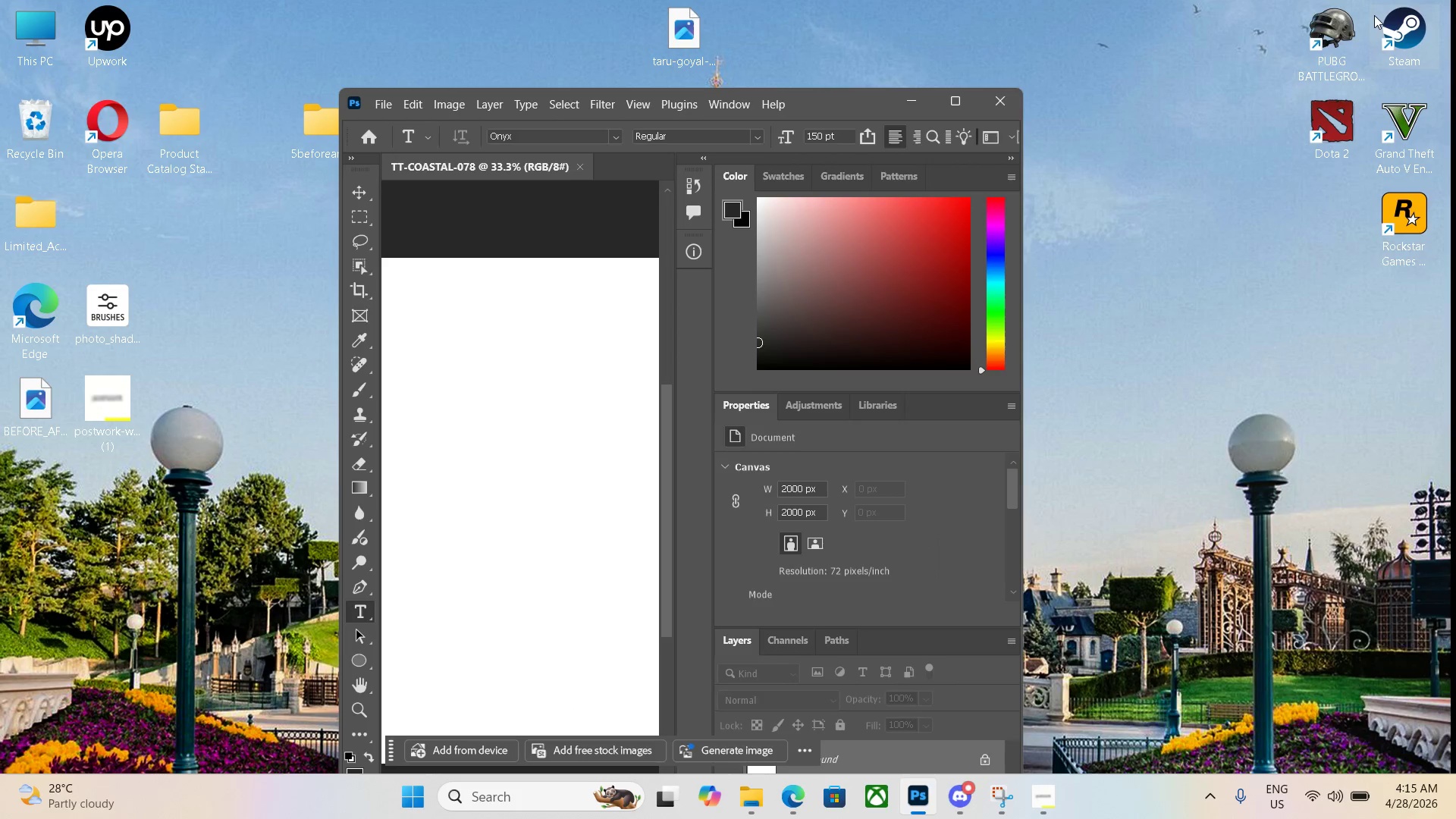 
left_click_drag(start_coordinate=[42, 396], to_coordinate=[323, 127])
 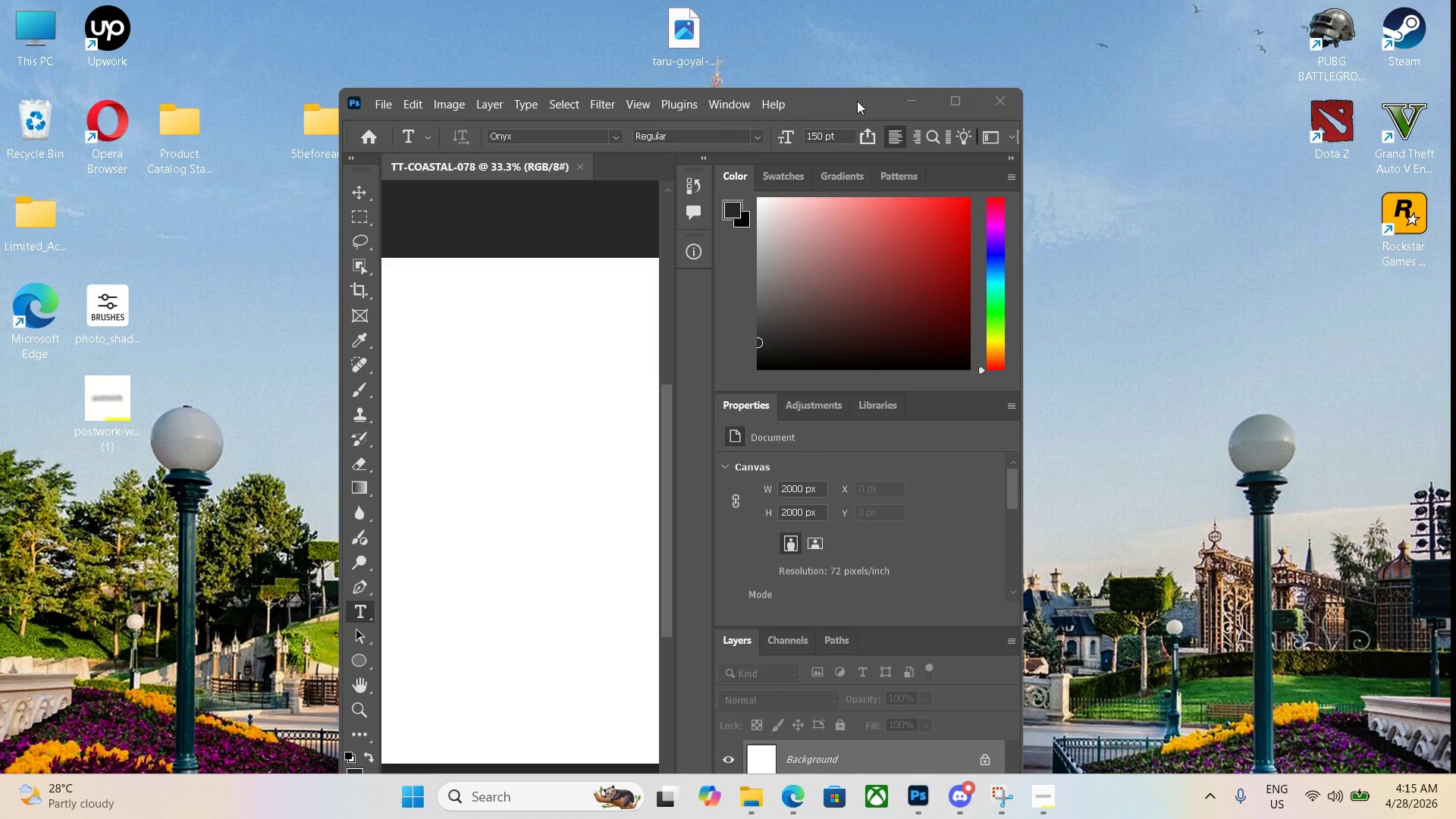 
left_click_drag(start_coordinate=[854, 97], to_coordinate=[1106, 69])
 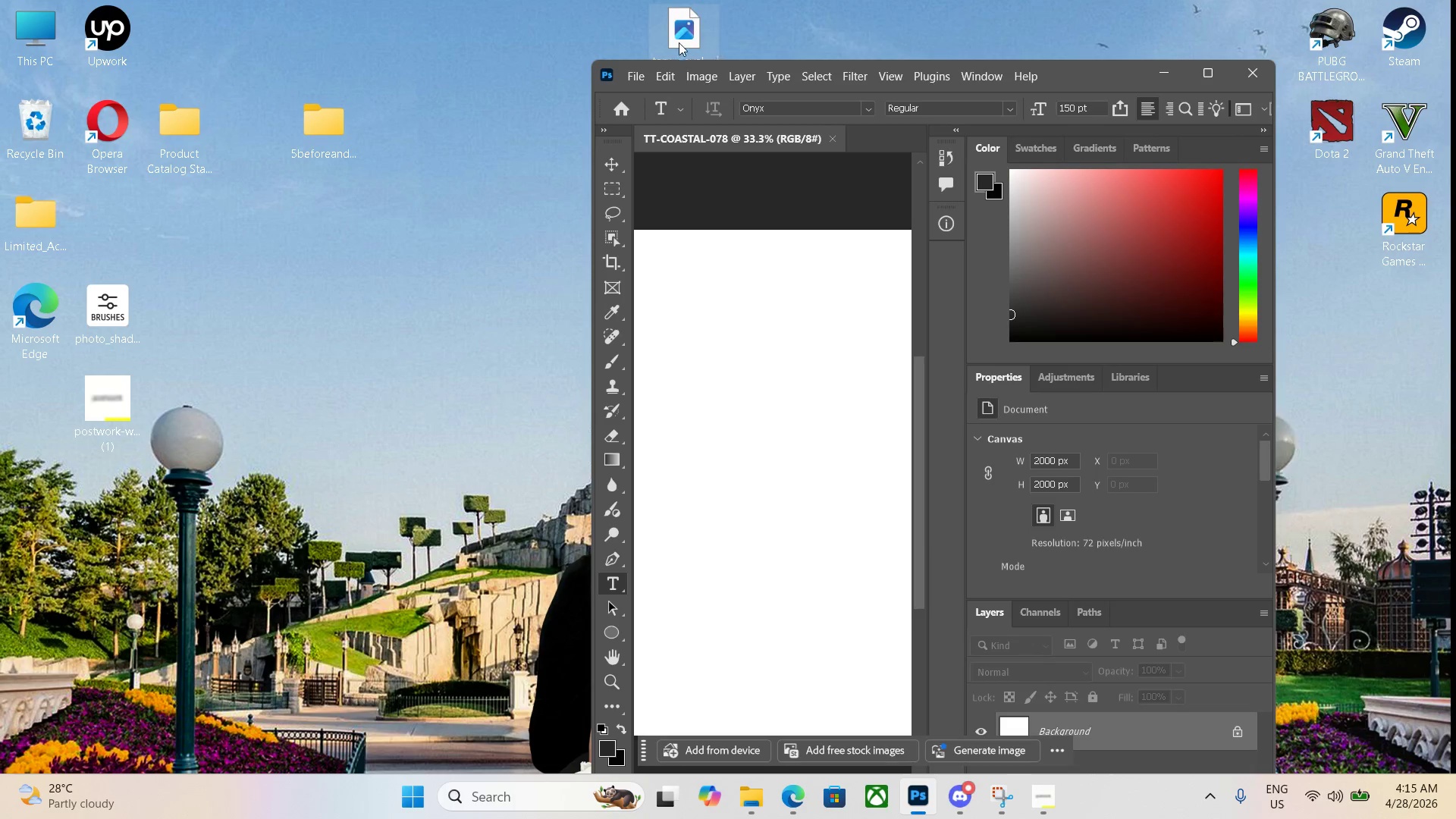 
left_click([681, 33])
 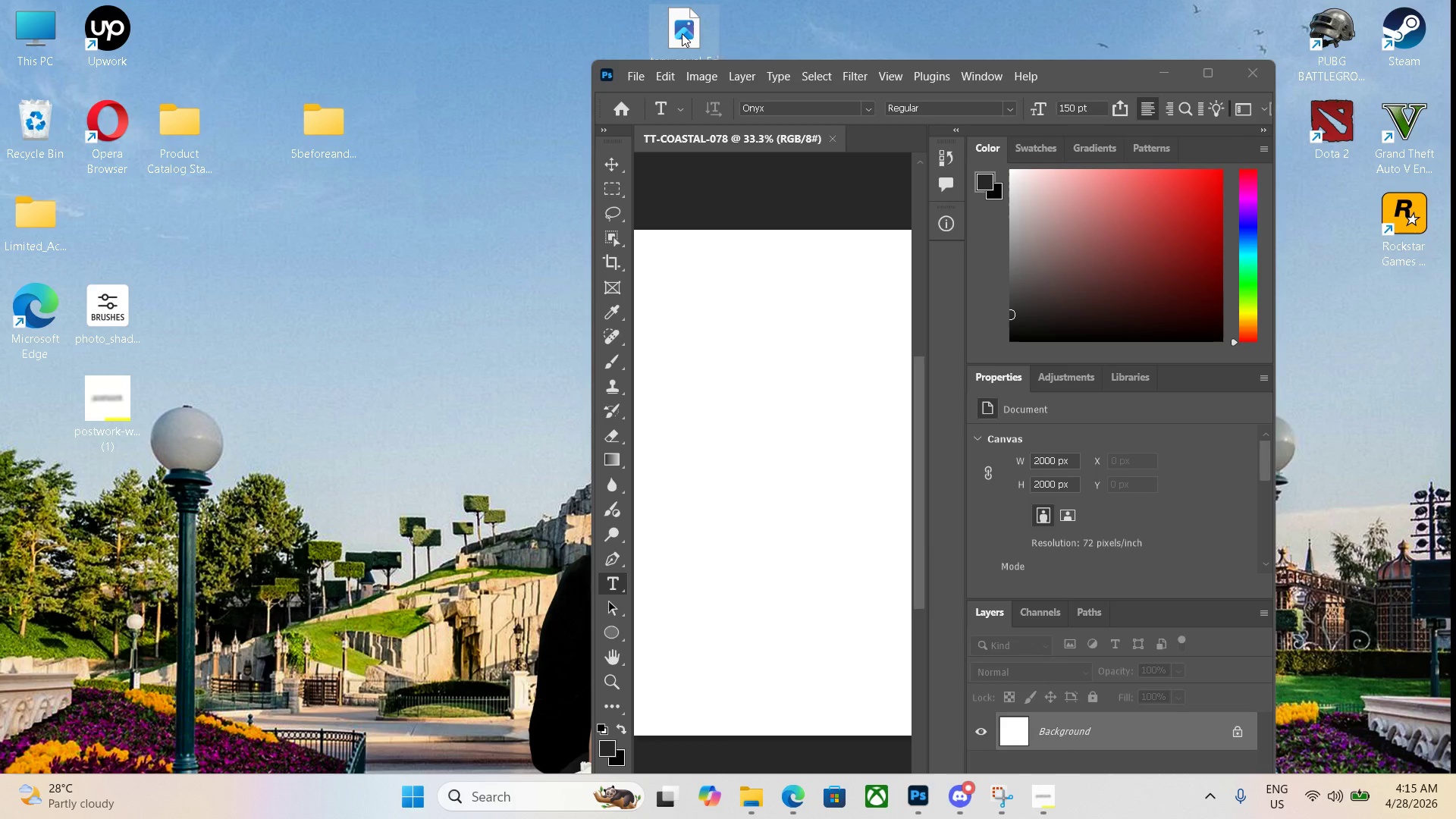 
key(Delete)
 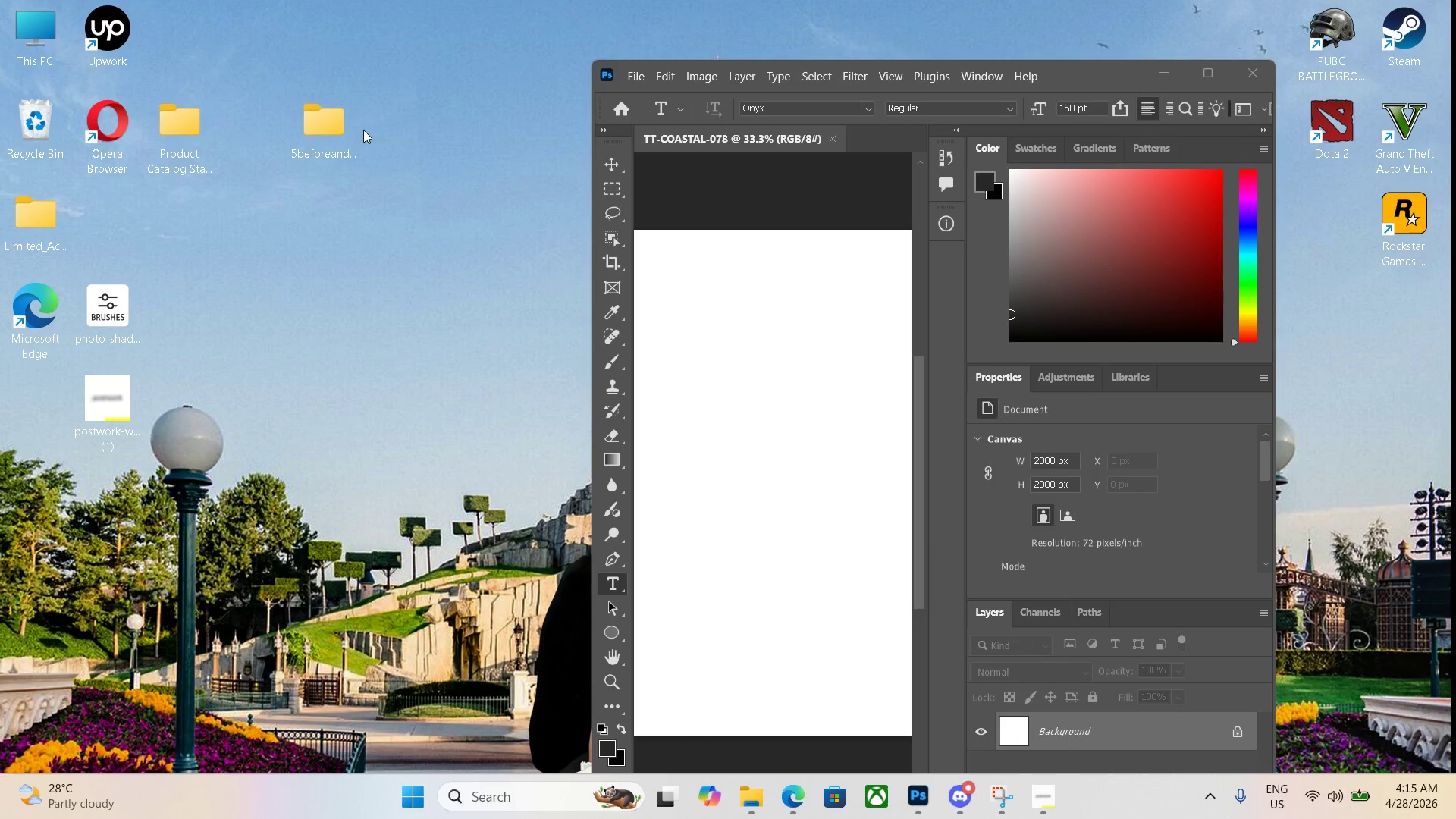 
double_click([329, 131])
 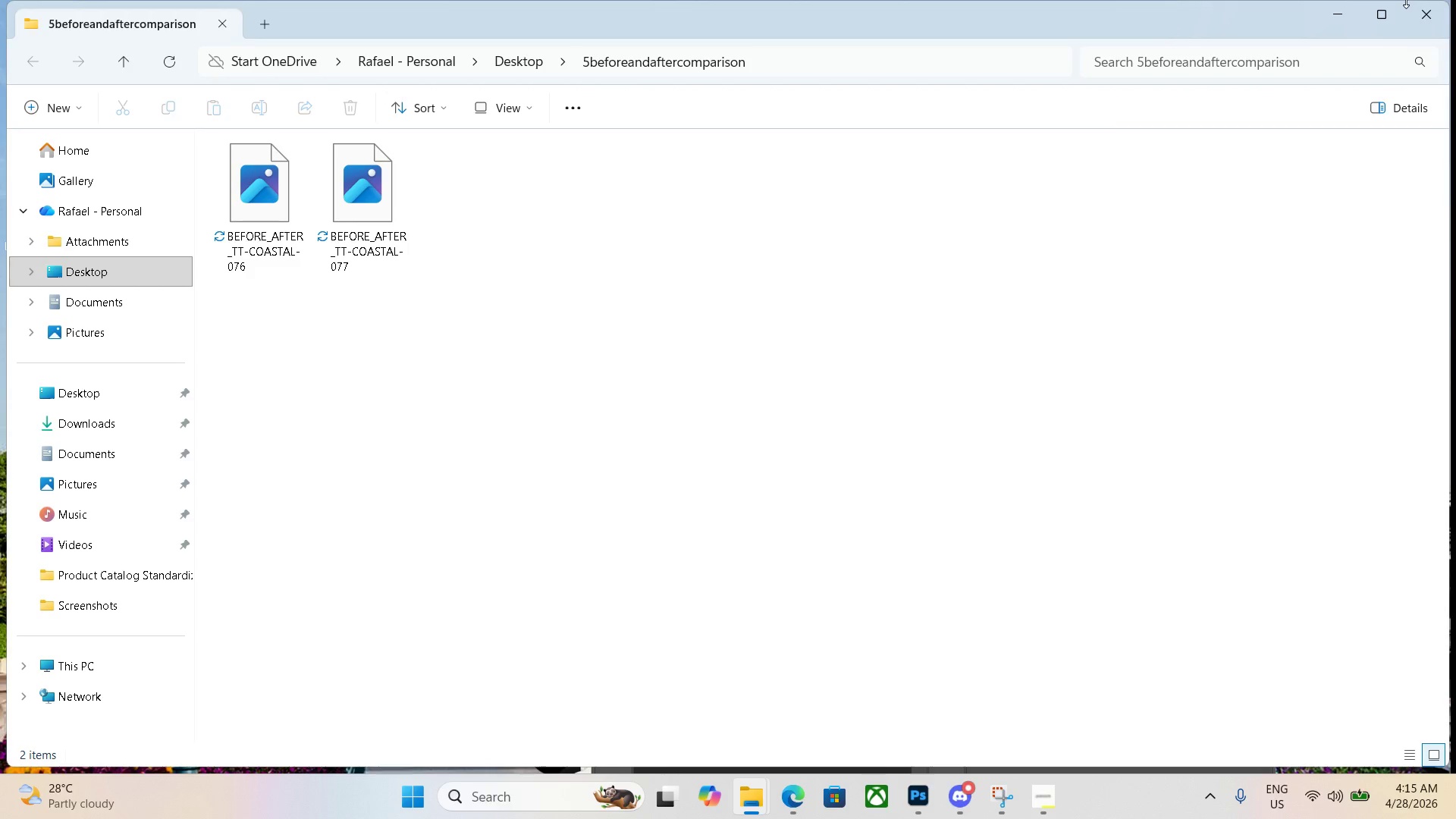 
left_click([1445, 7])
 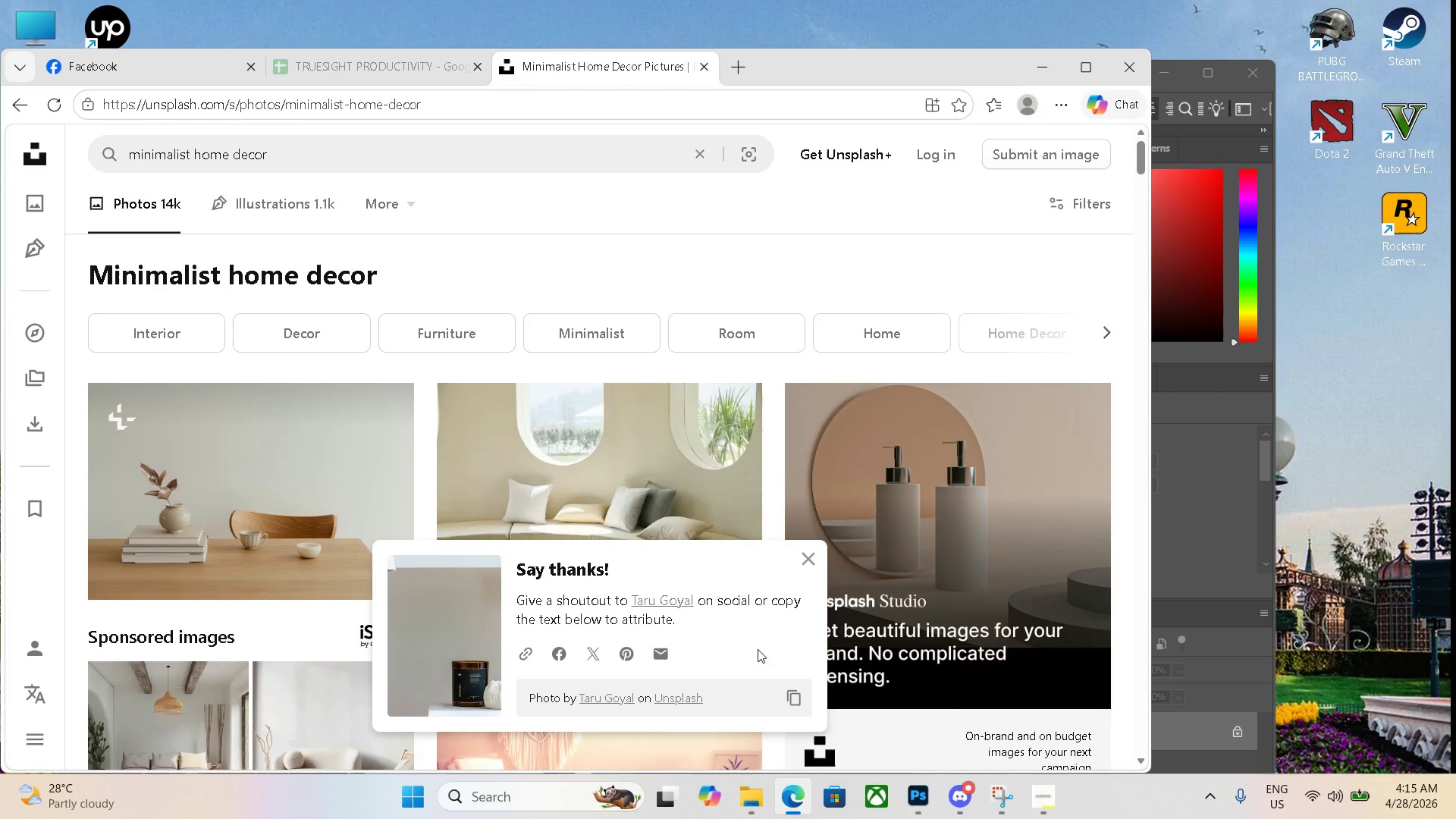 
wait(7.38)
 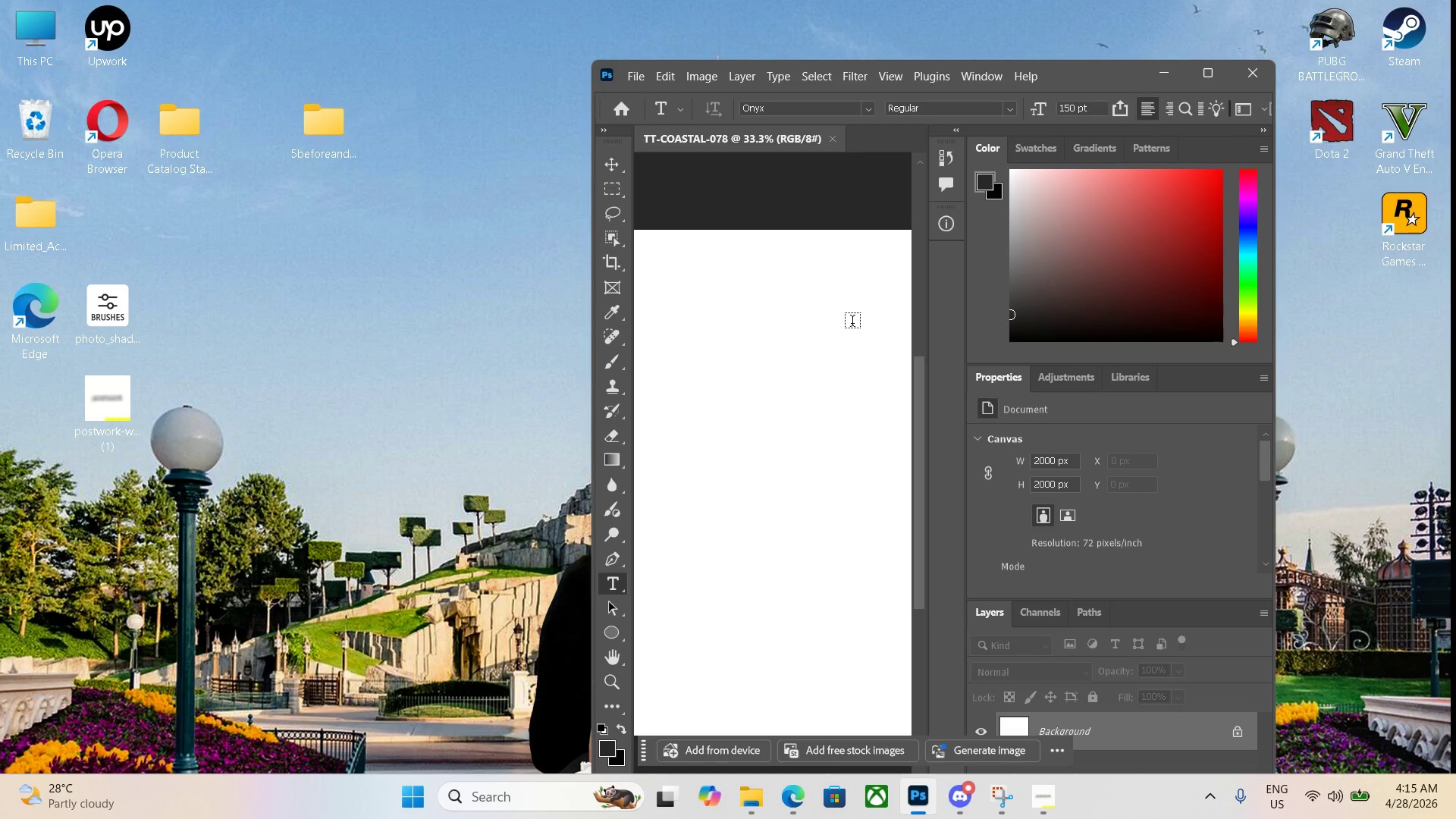 
scroll: coordinate [1031, 460], scroll_direction: down, amount: 13.0
 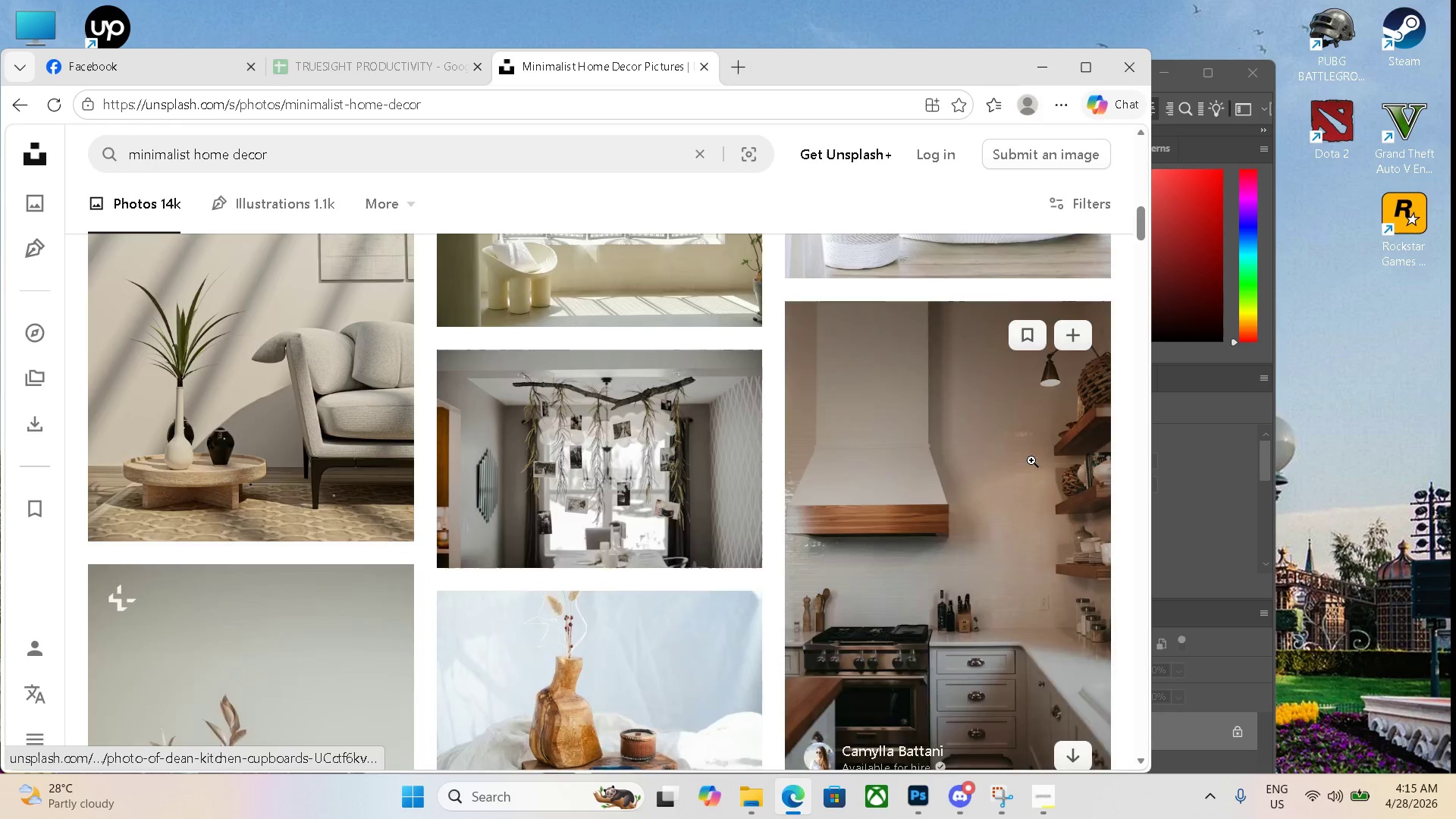 
scroll: coordinate [1031, 460], scroll_direction: up, amount: 2.0
 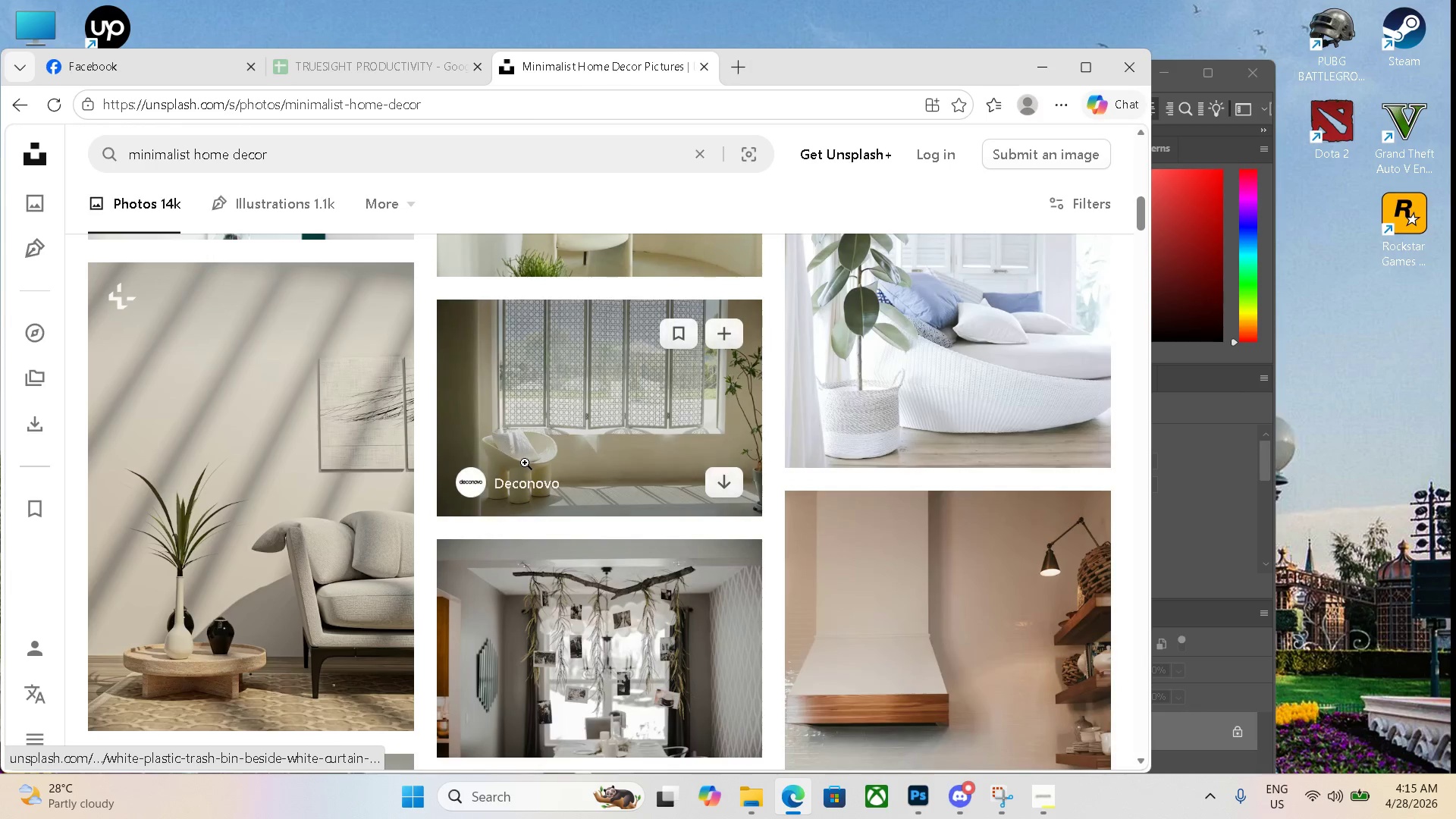 
scroll: coordinate [647, 486], scroll_direction: down, amount: 4.0
 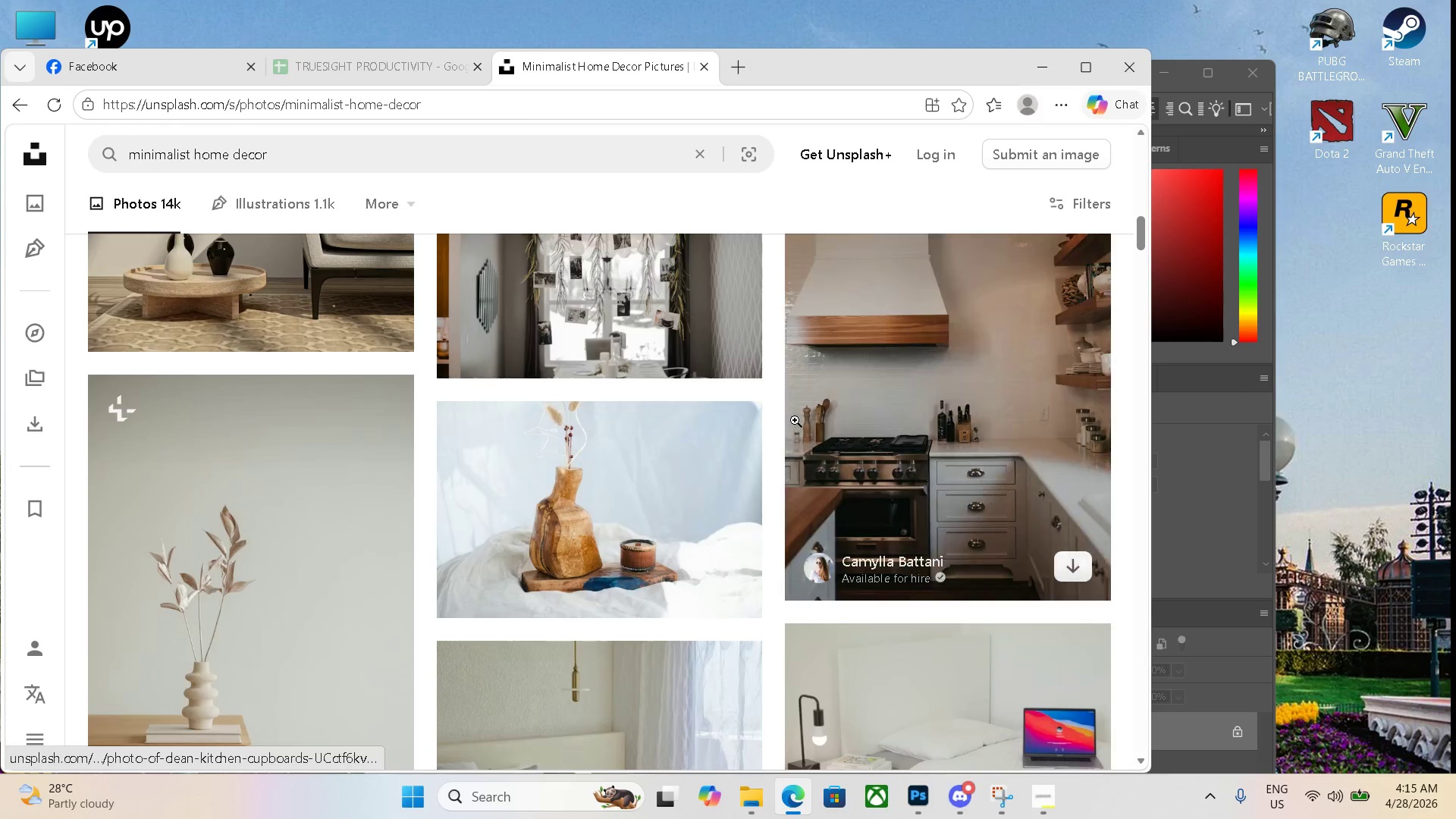 
left_click([795, 420])
 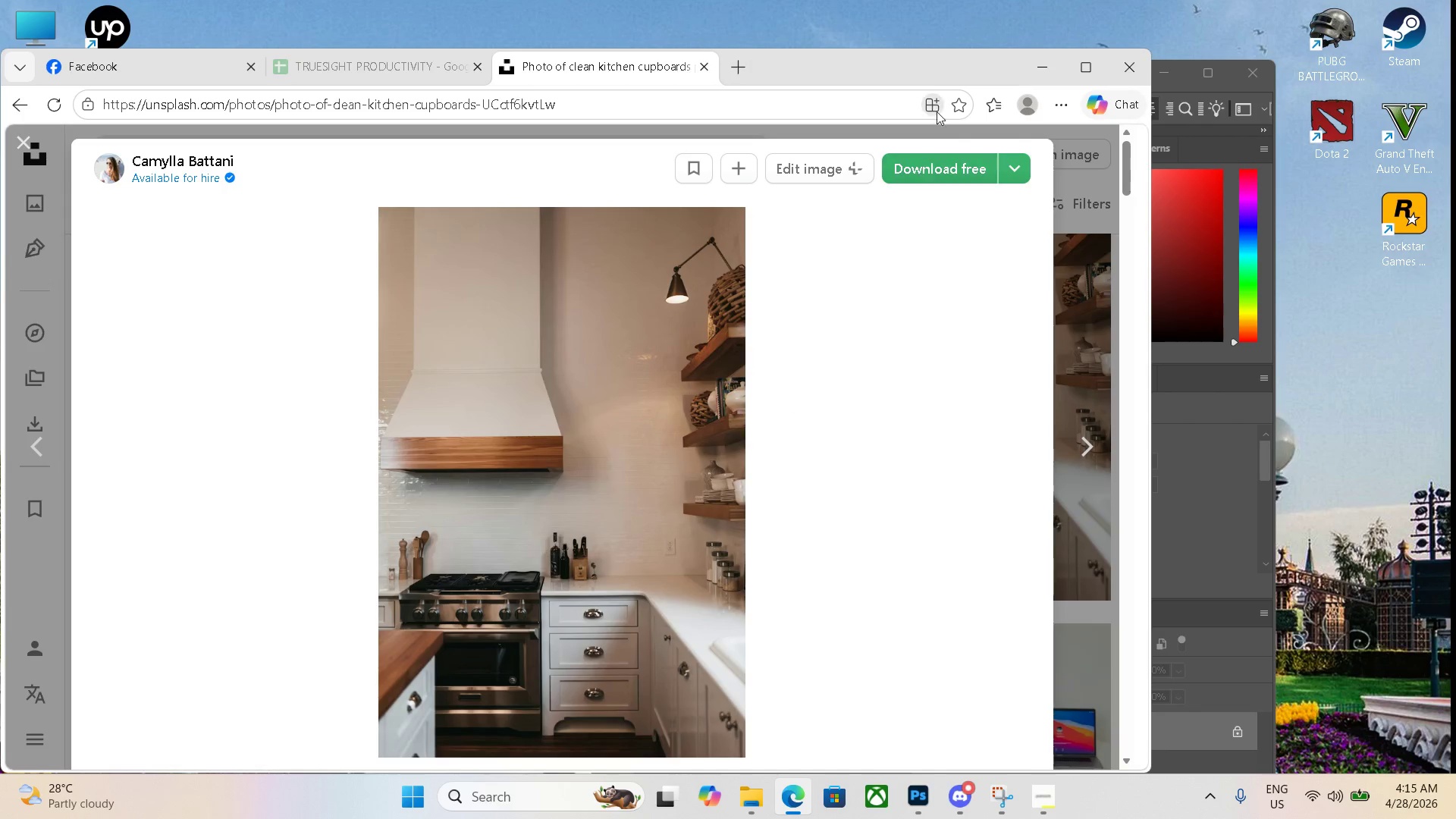 
left_click_drag(start_coordinate=[916, 70], to_coordinate=[634, 79])
 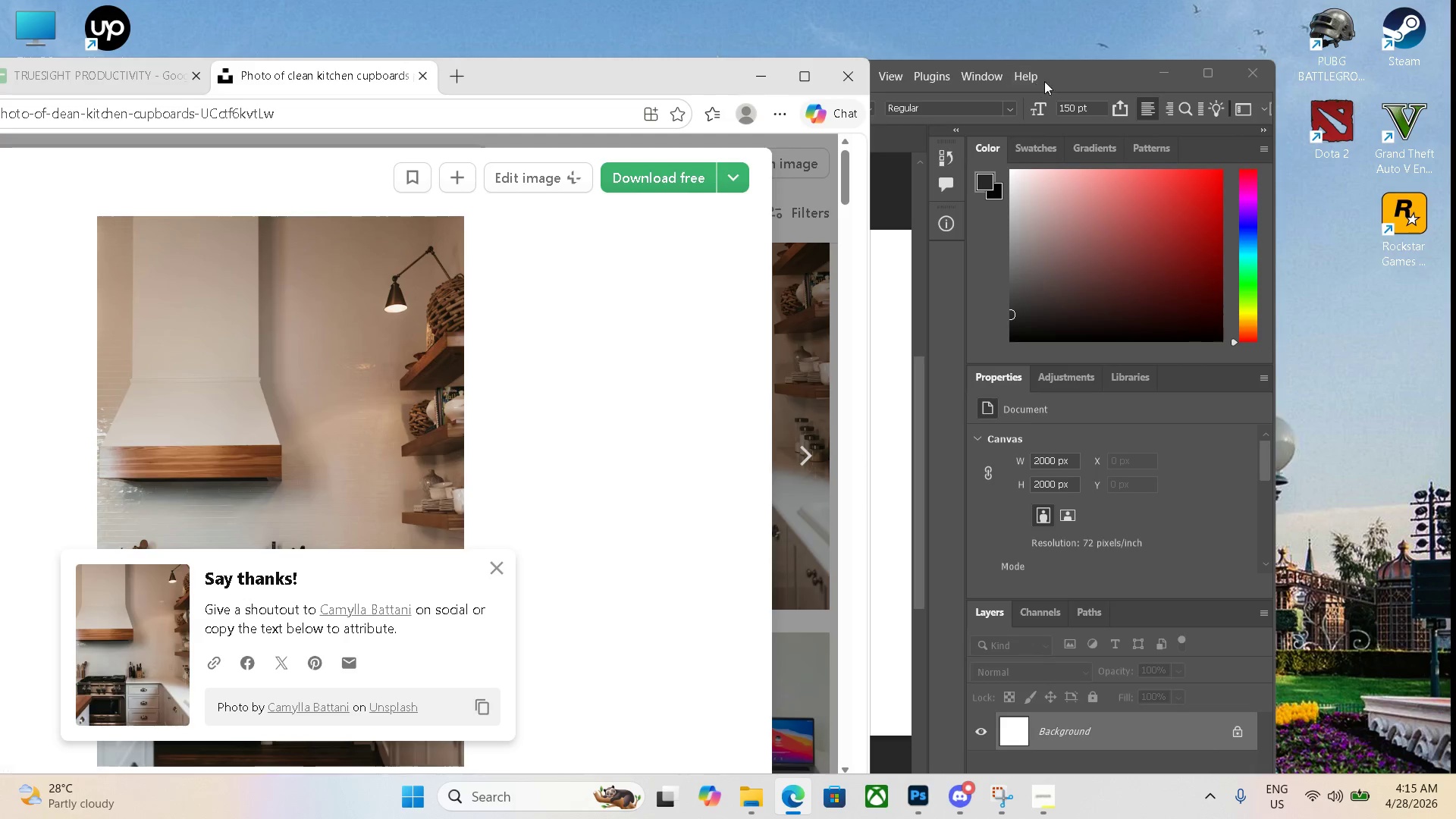 
left_click_drag(start_coordinate=[1074, 77], to_coordinate=[1185, 69])
 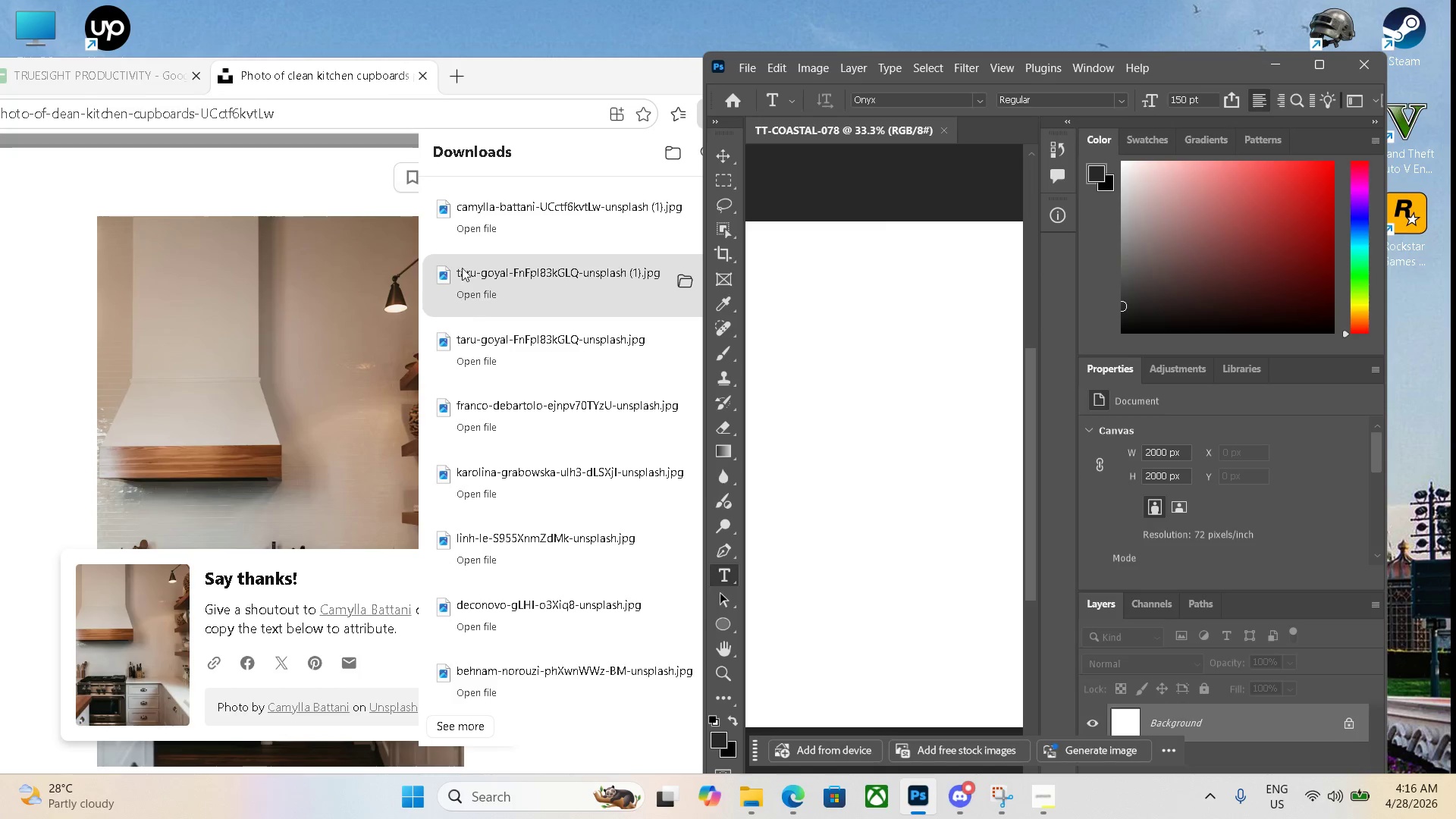 
left_click_drag(start_coordinate=[482, 212], to_coordinate=[907, 355])
 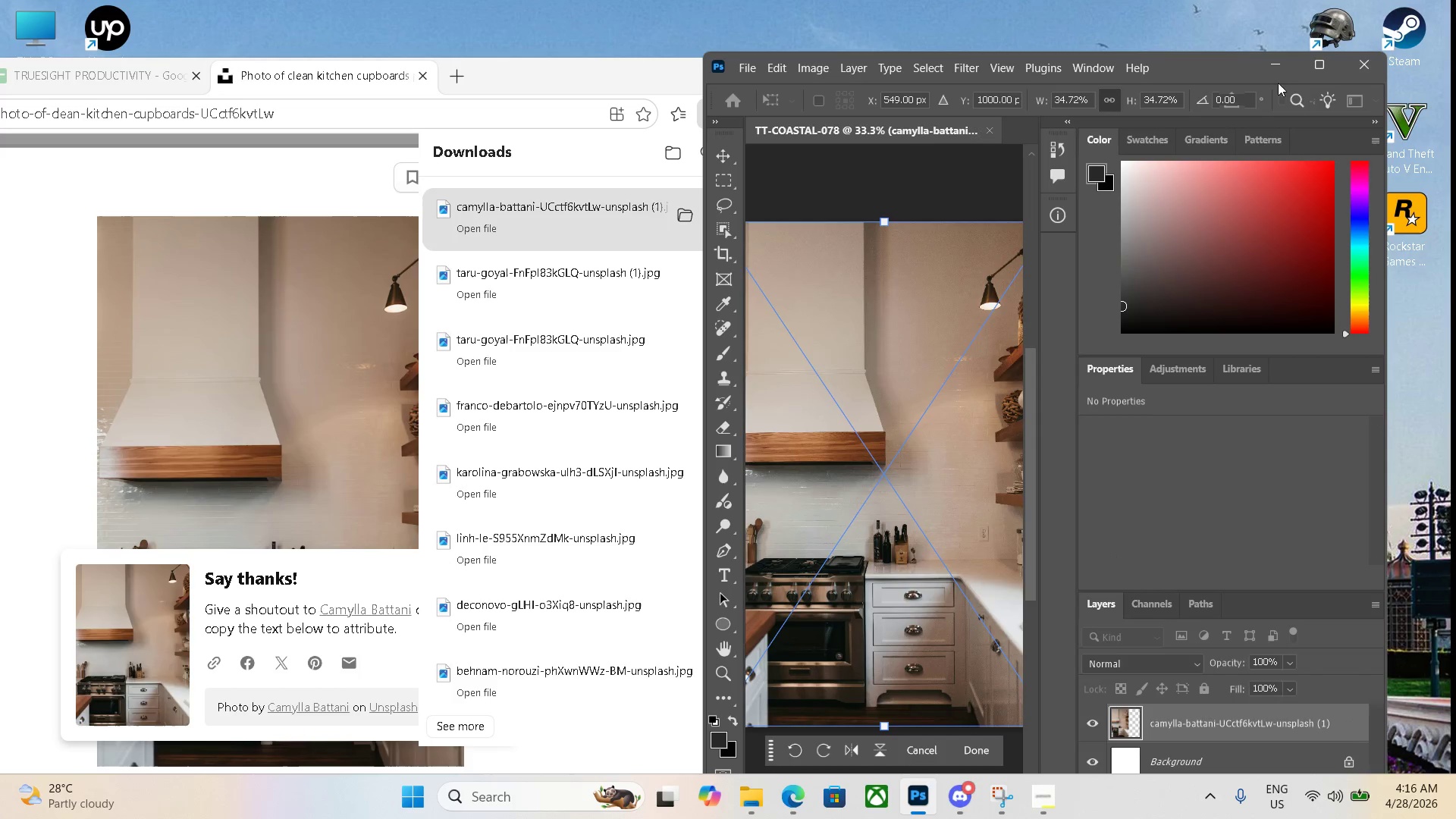 
left_click([1319, 54])
 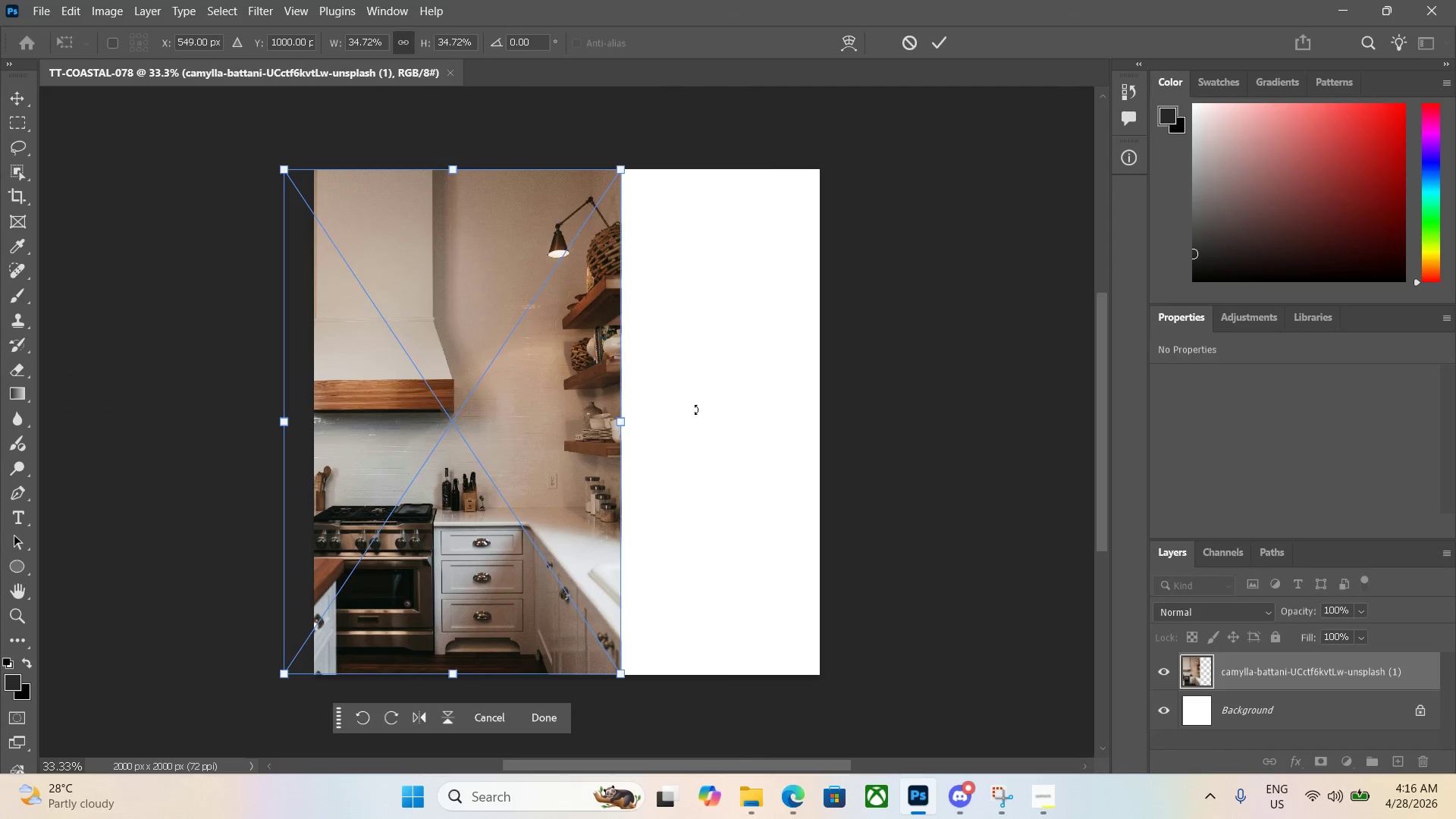 
left_click_drag(start_coordinate=[474, 422], to_coordinate=[567, 422])
 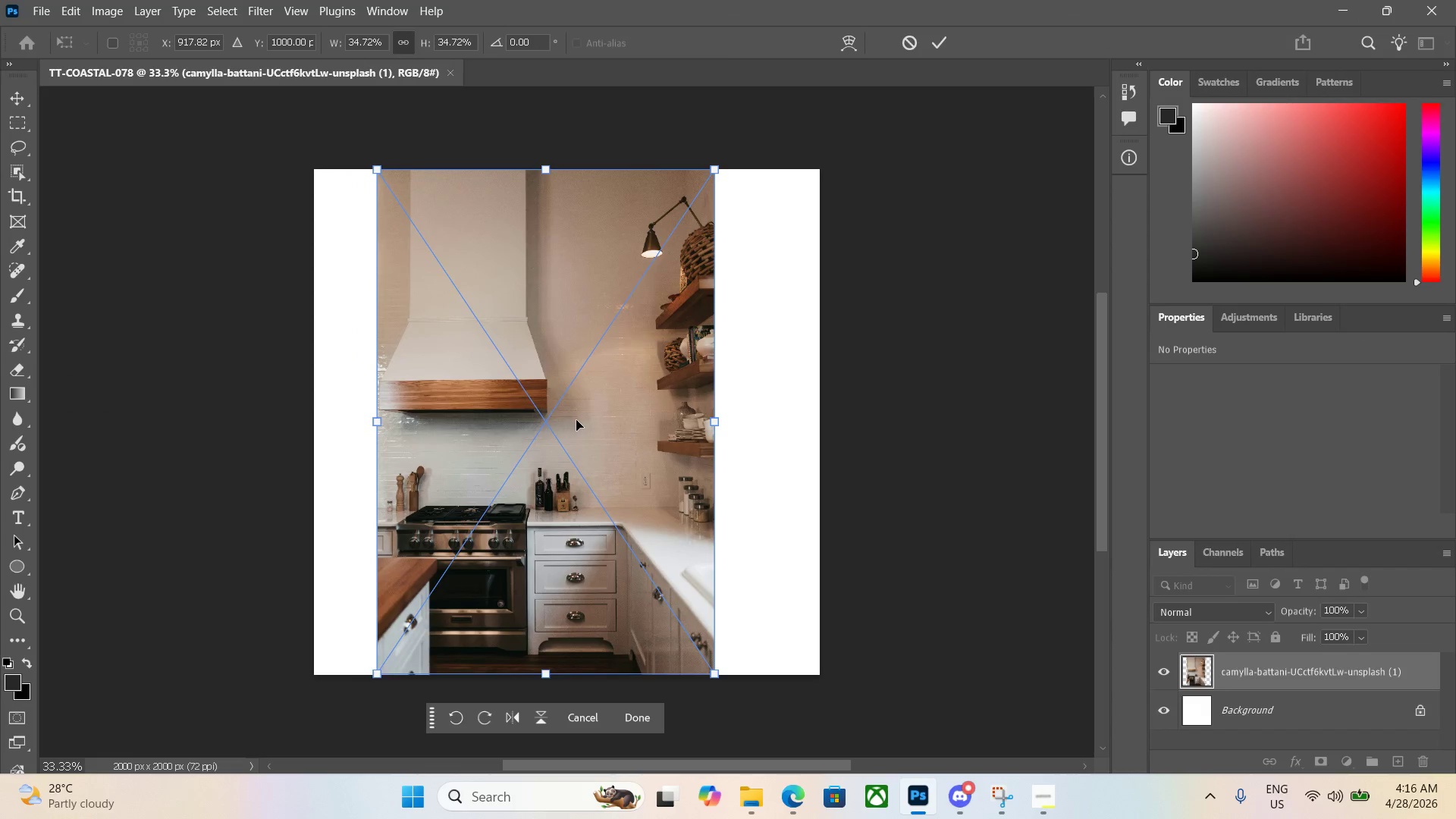 
left_click_drag(start_coordinate=[577, 421], to_coordinate=[599, 426])
 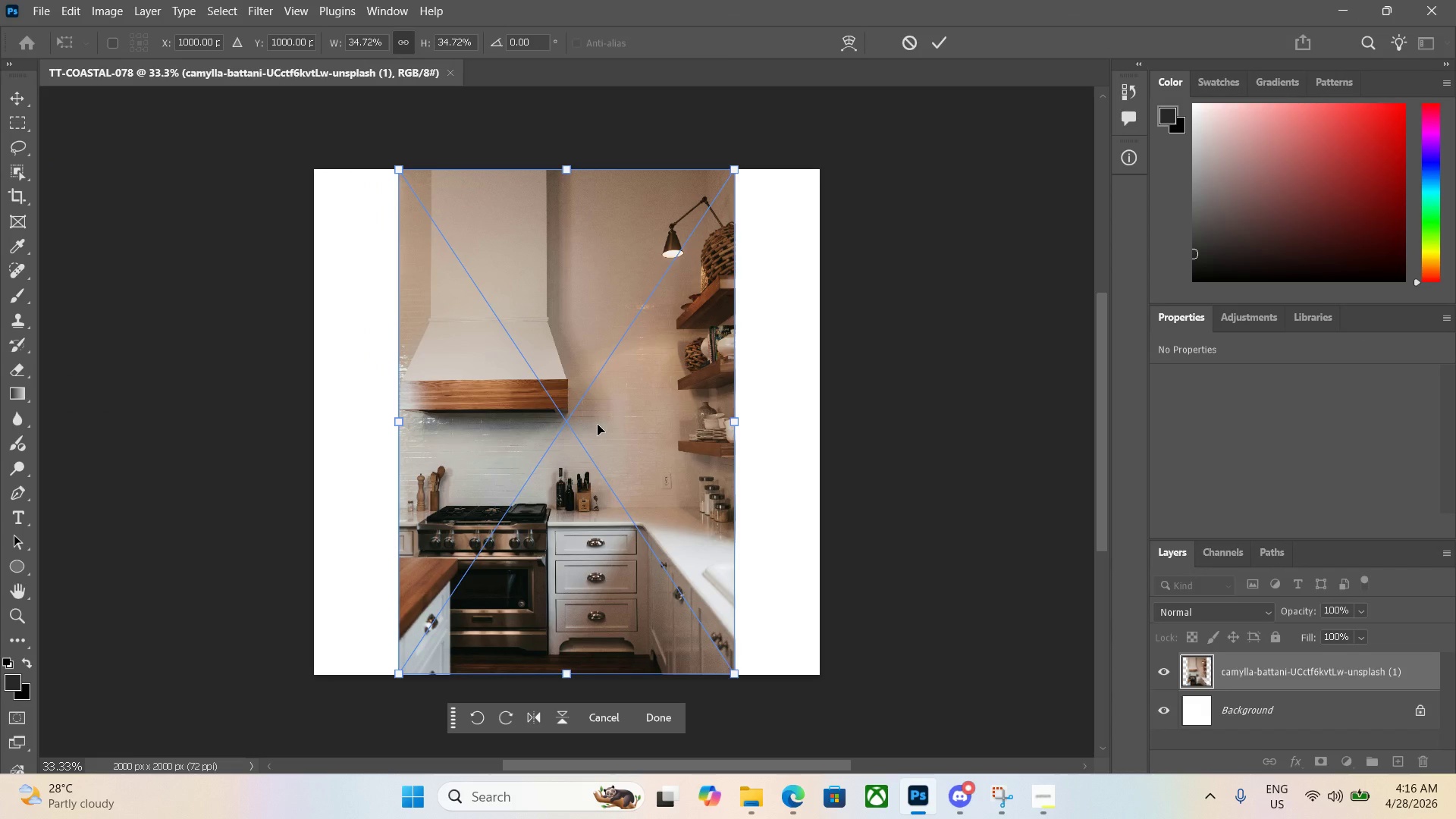 
key(Control+ControlLeft)
 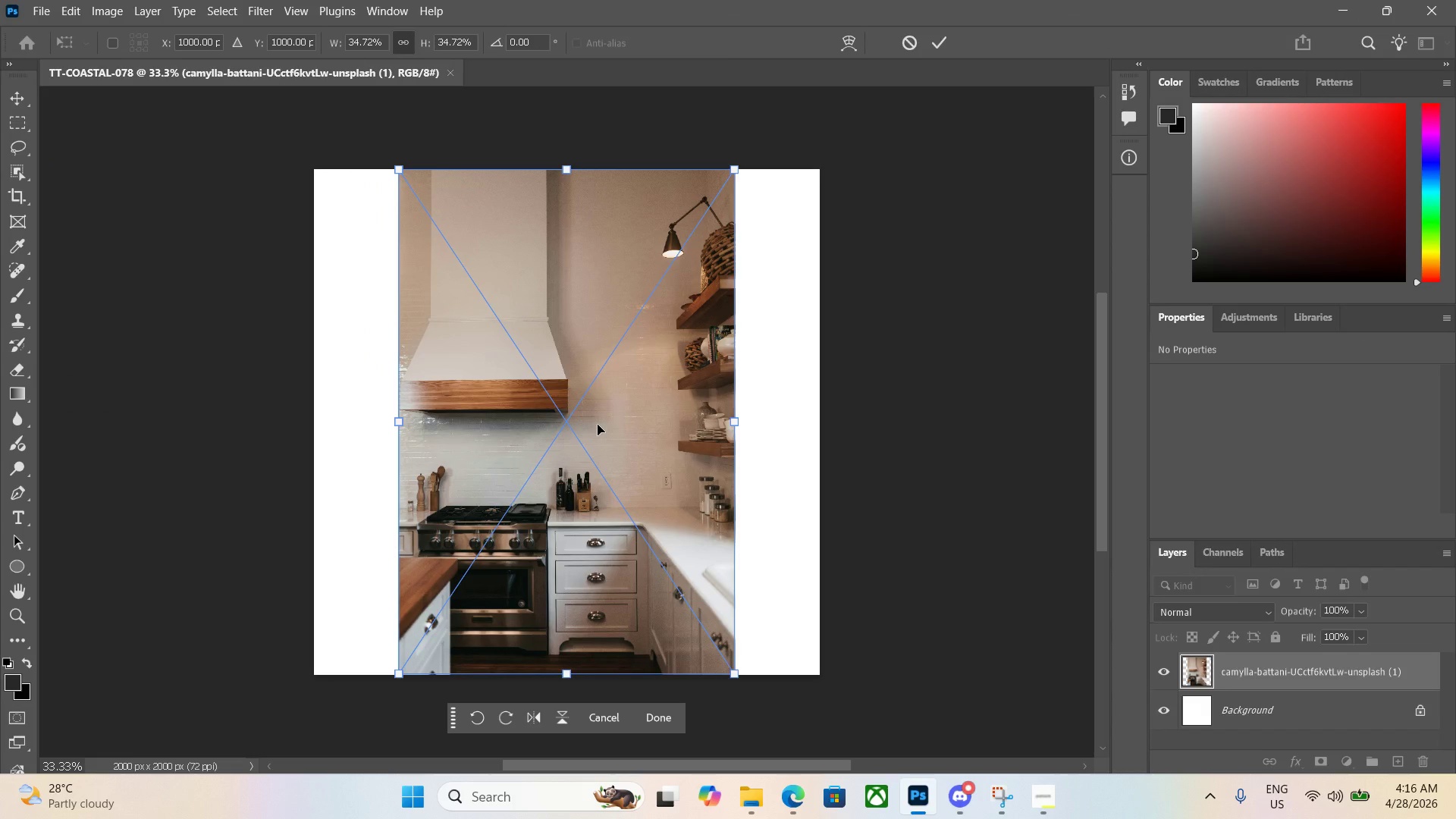 
key(Enter)
 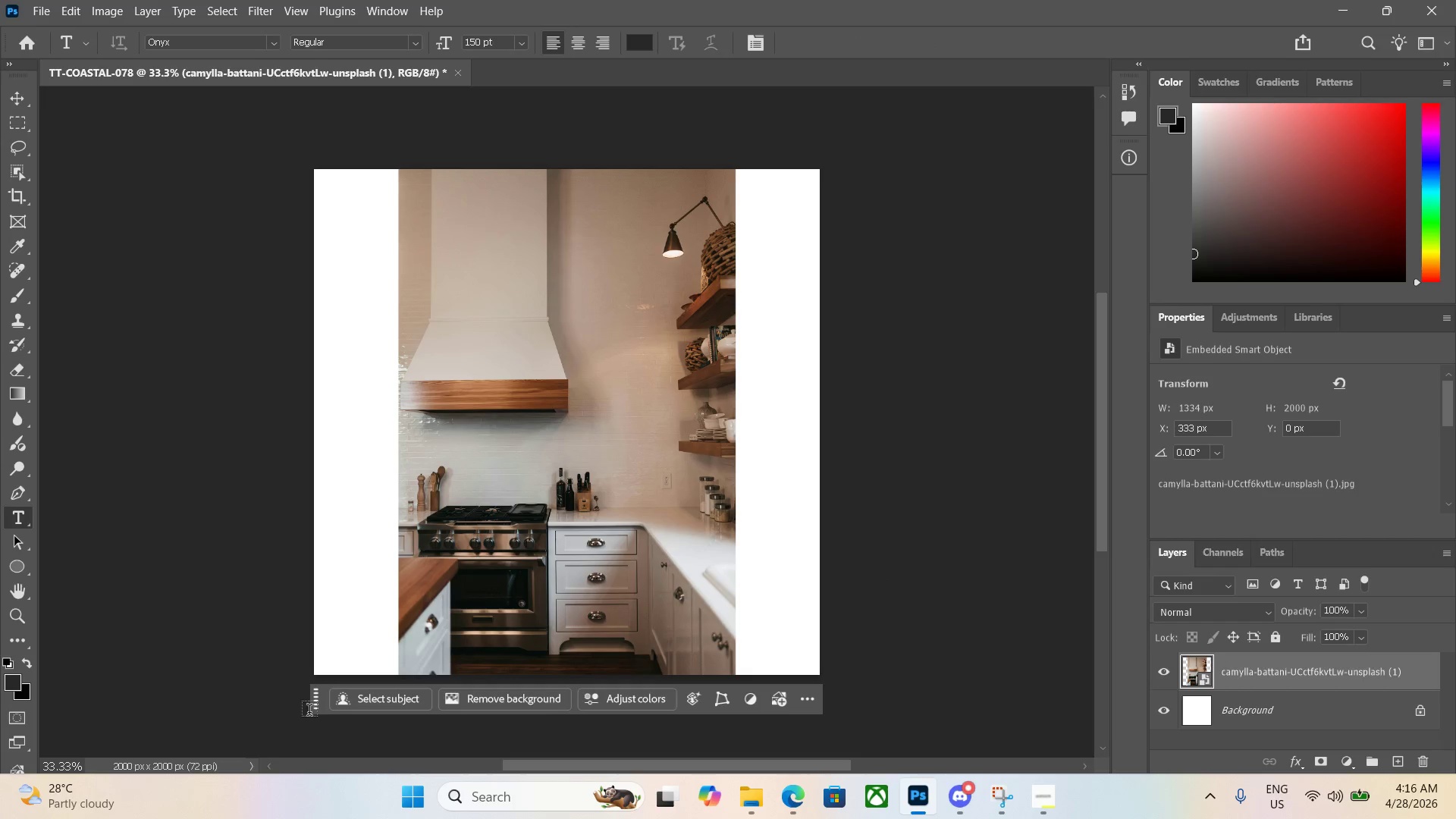 
left_click_drag(start_coordinate=[318, 705], to_coordinate=[315, 739])
 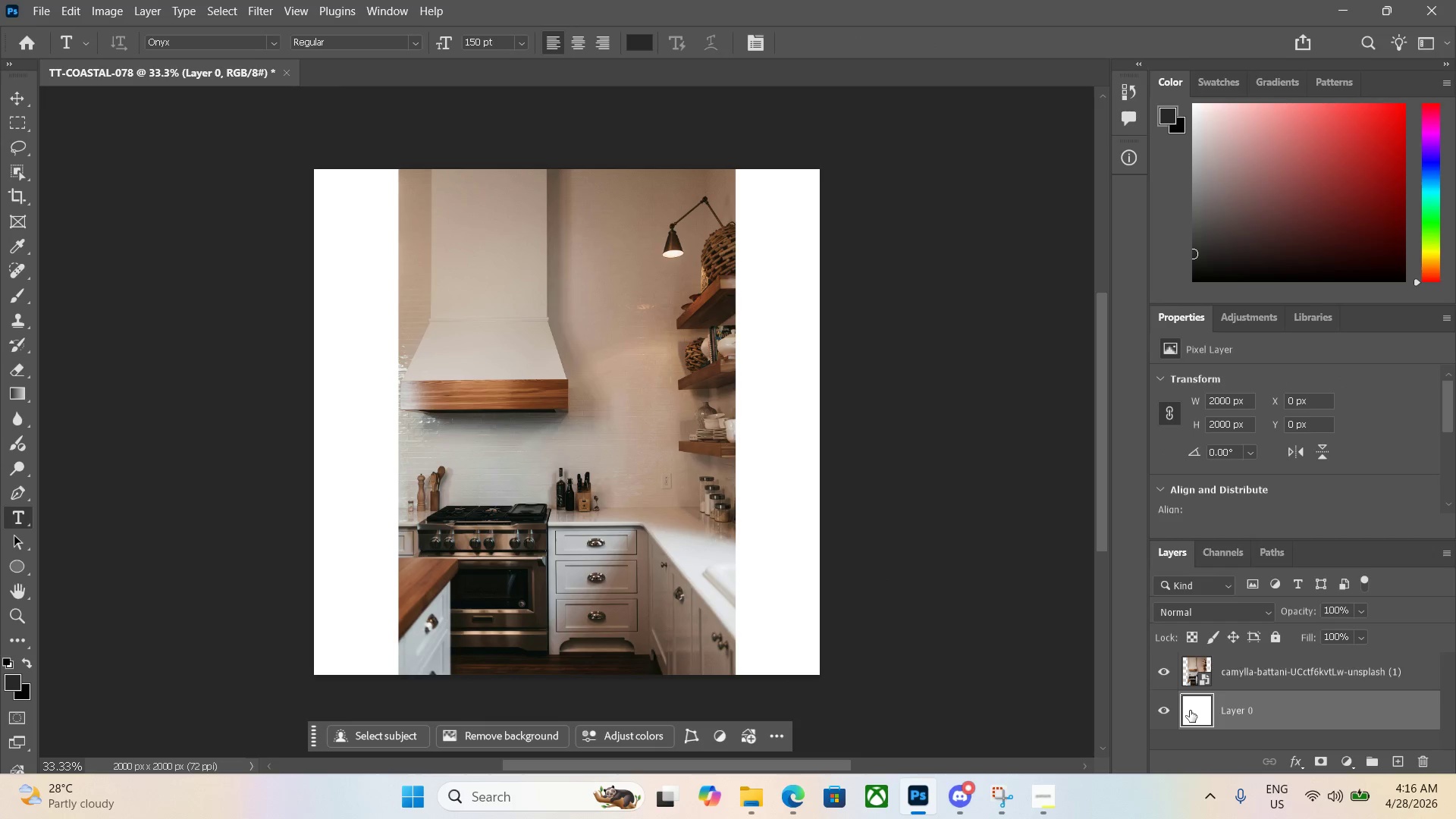 
left_click([1034, 789])
 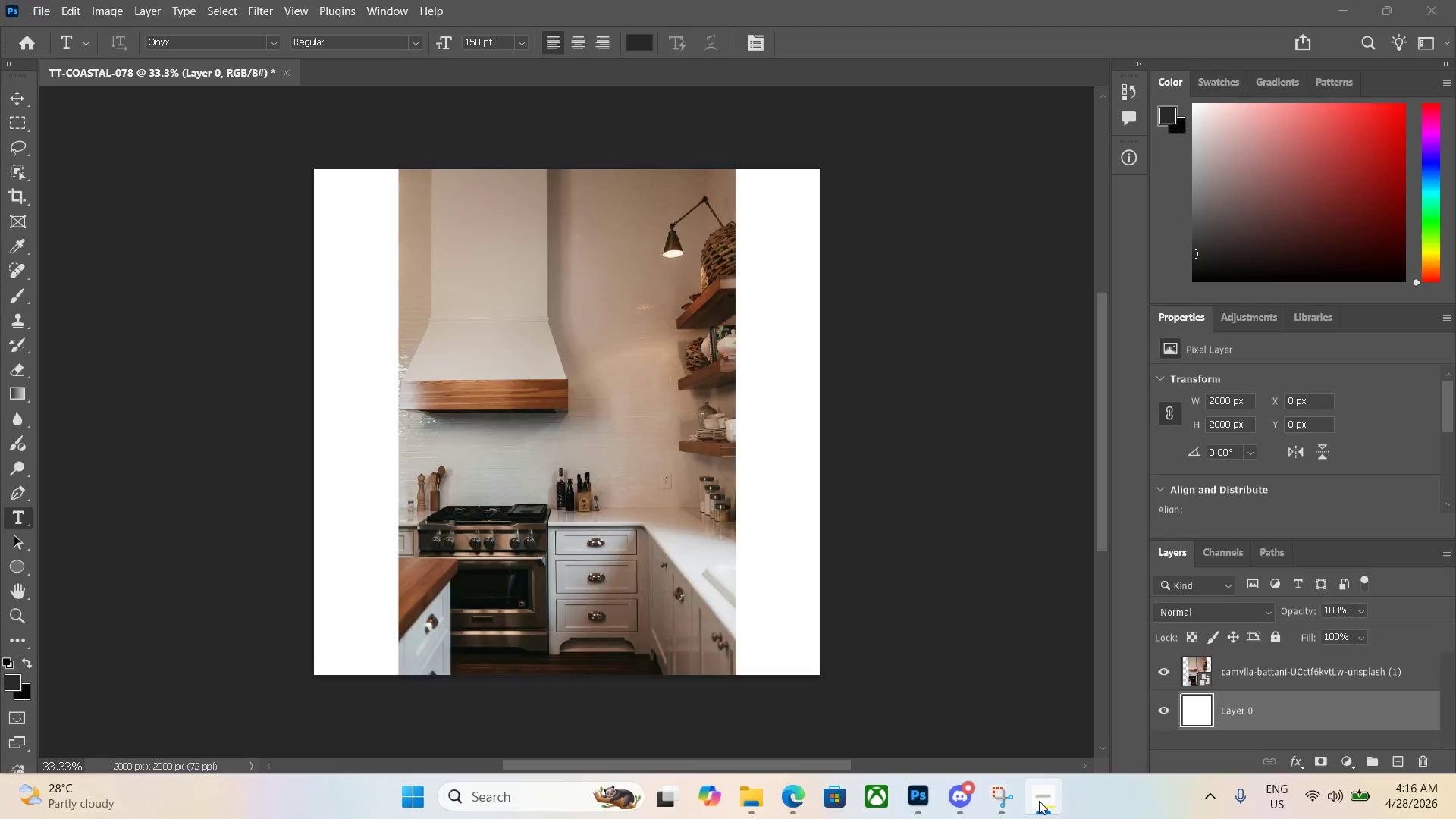 
double_click([1039, 801])